 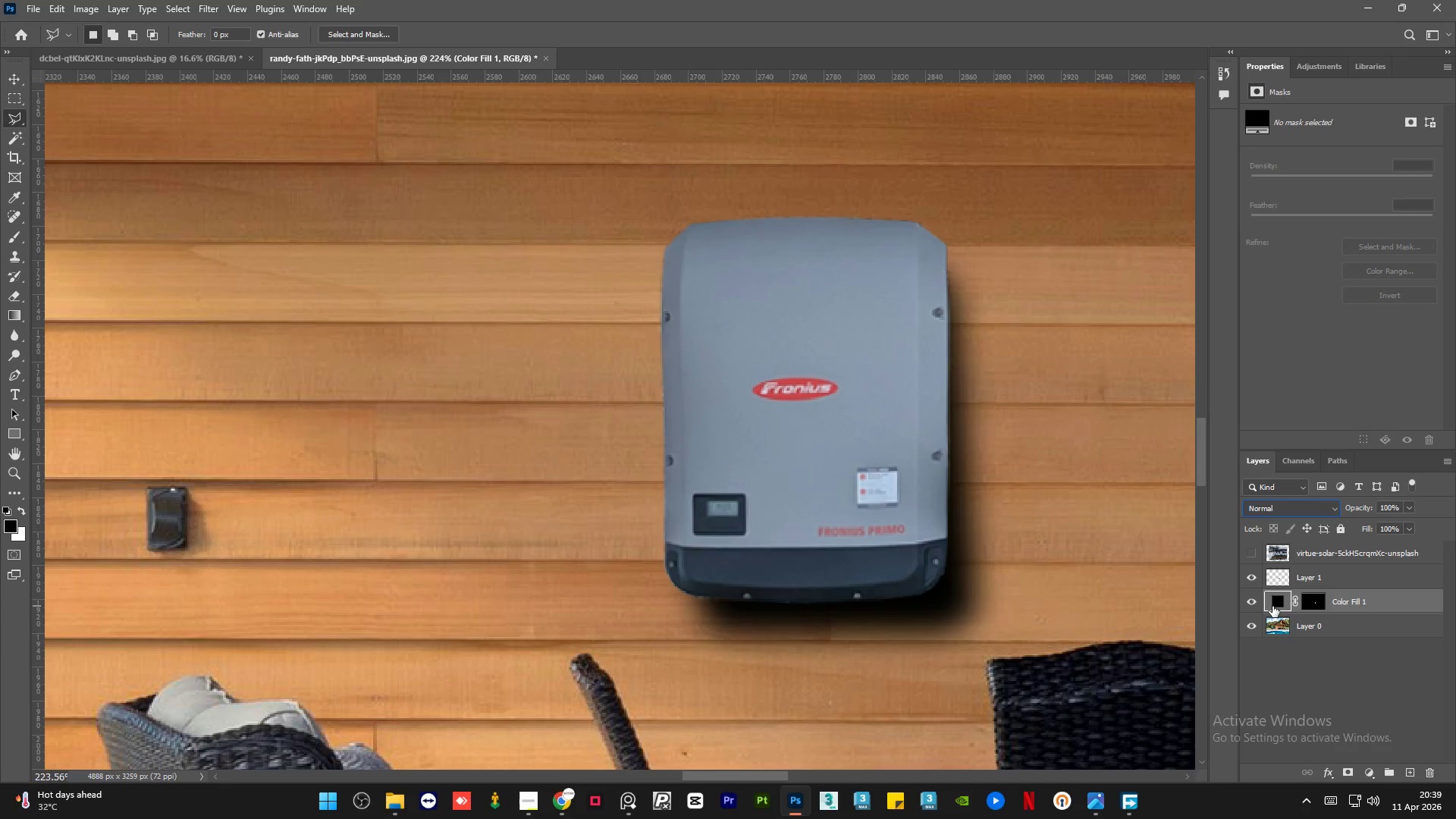 
scroll: coordinate [648, 511], scroll_direction: down, amount: 5.0
 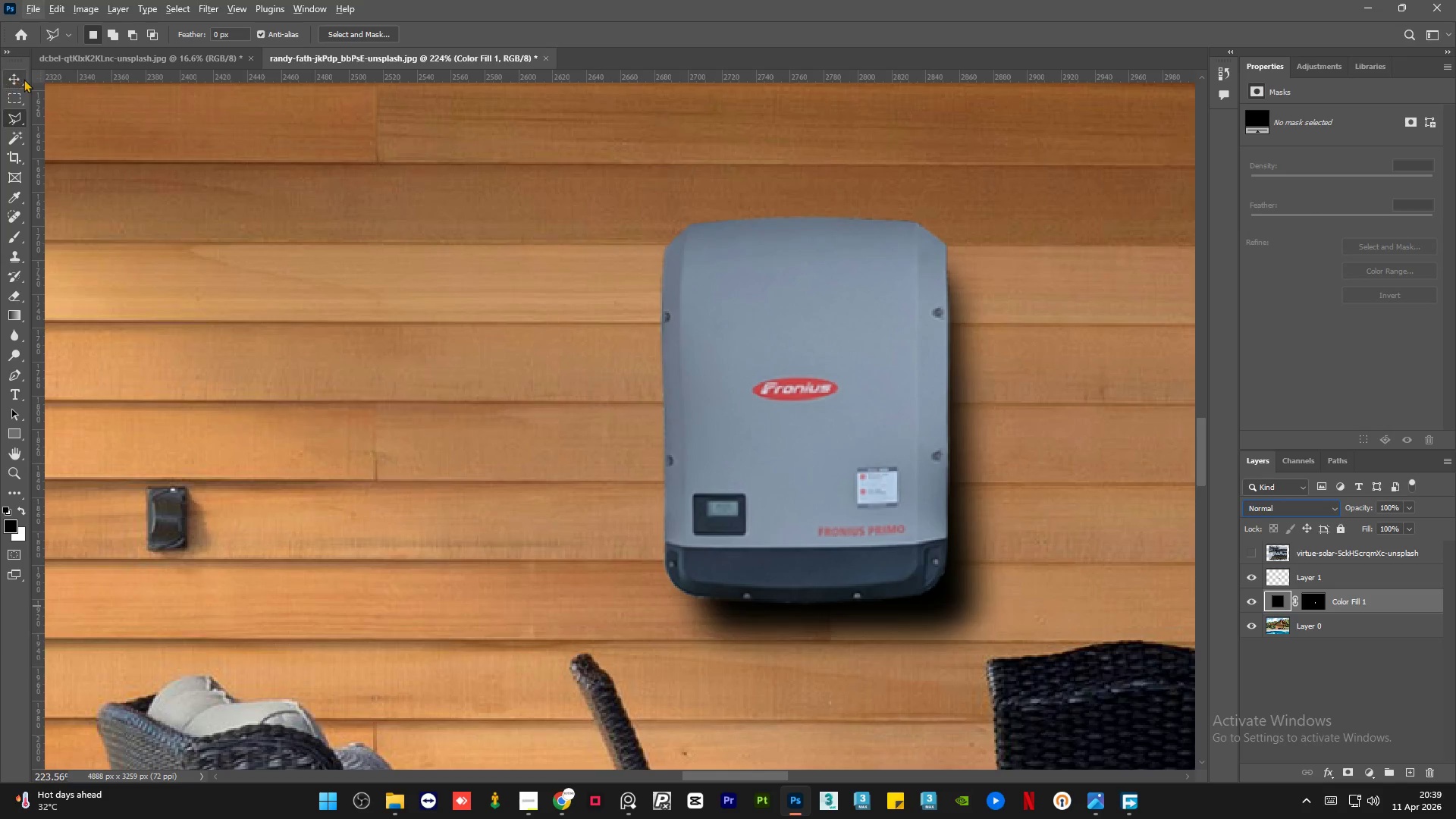 
left_click([24, 78])
 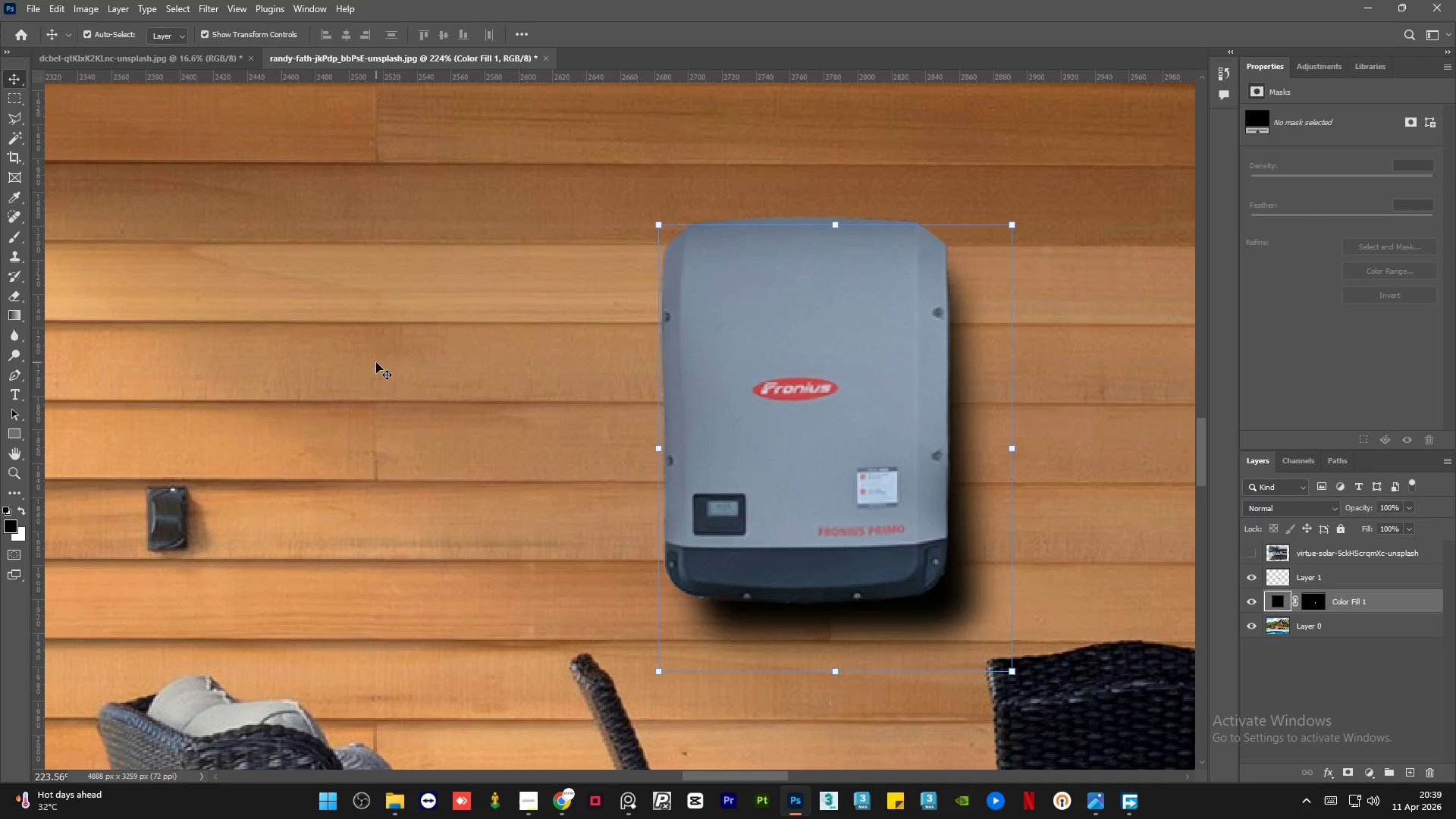 
hold_key(key=AltLeft, duration=1.5)
scroll: coordinate [576, 438], scroll_direction: down, amount: 16.0
 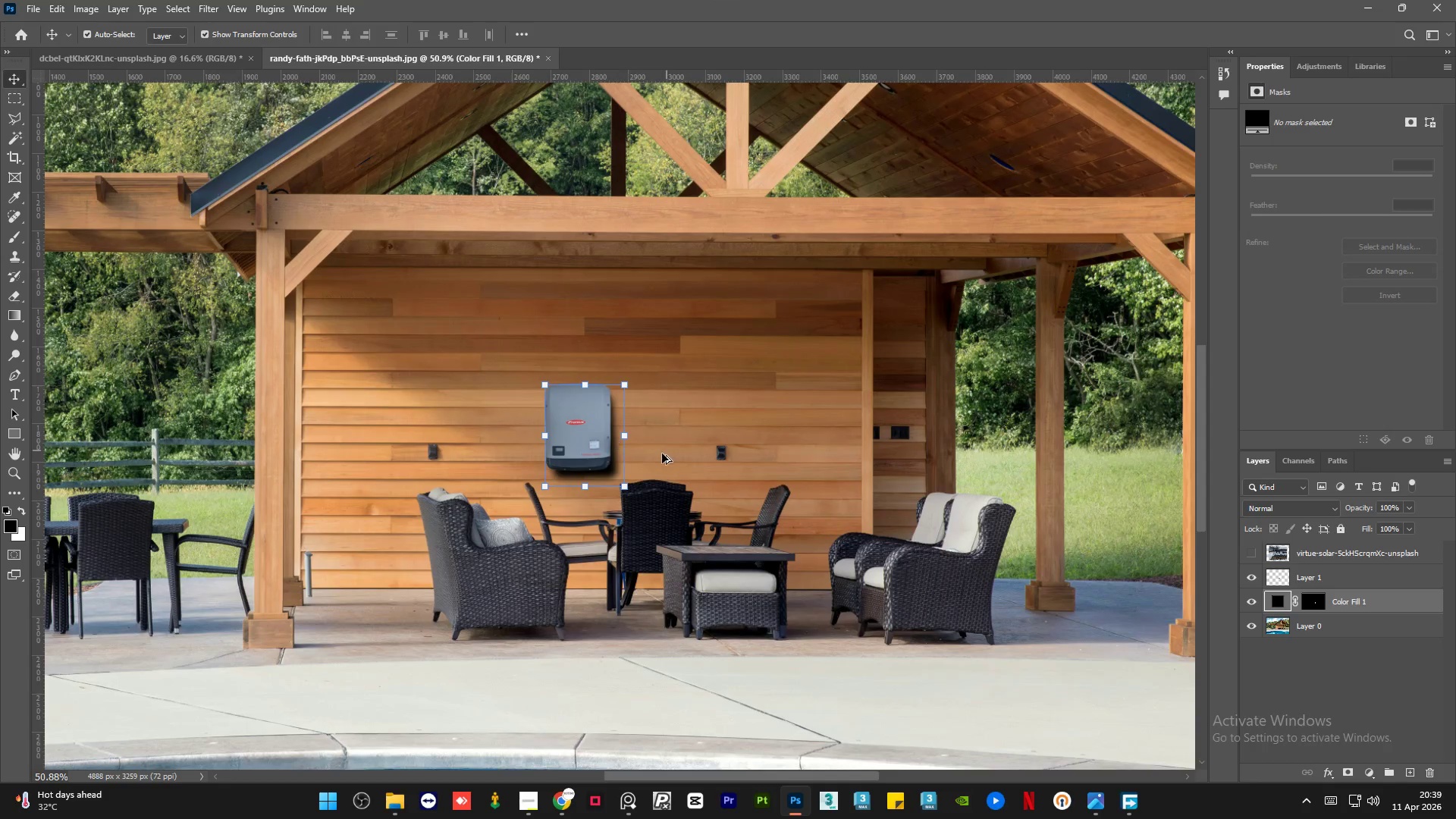 
hold_key(key=AltLeft, duration=1.52)
hold_key(key=AltLeft, duration=1.34)
scroll: coordinate [556, 441], scroll_direction: up, amount: 16.0
 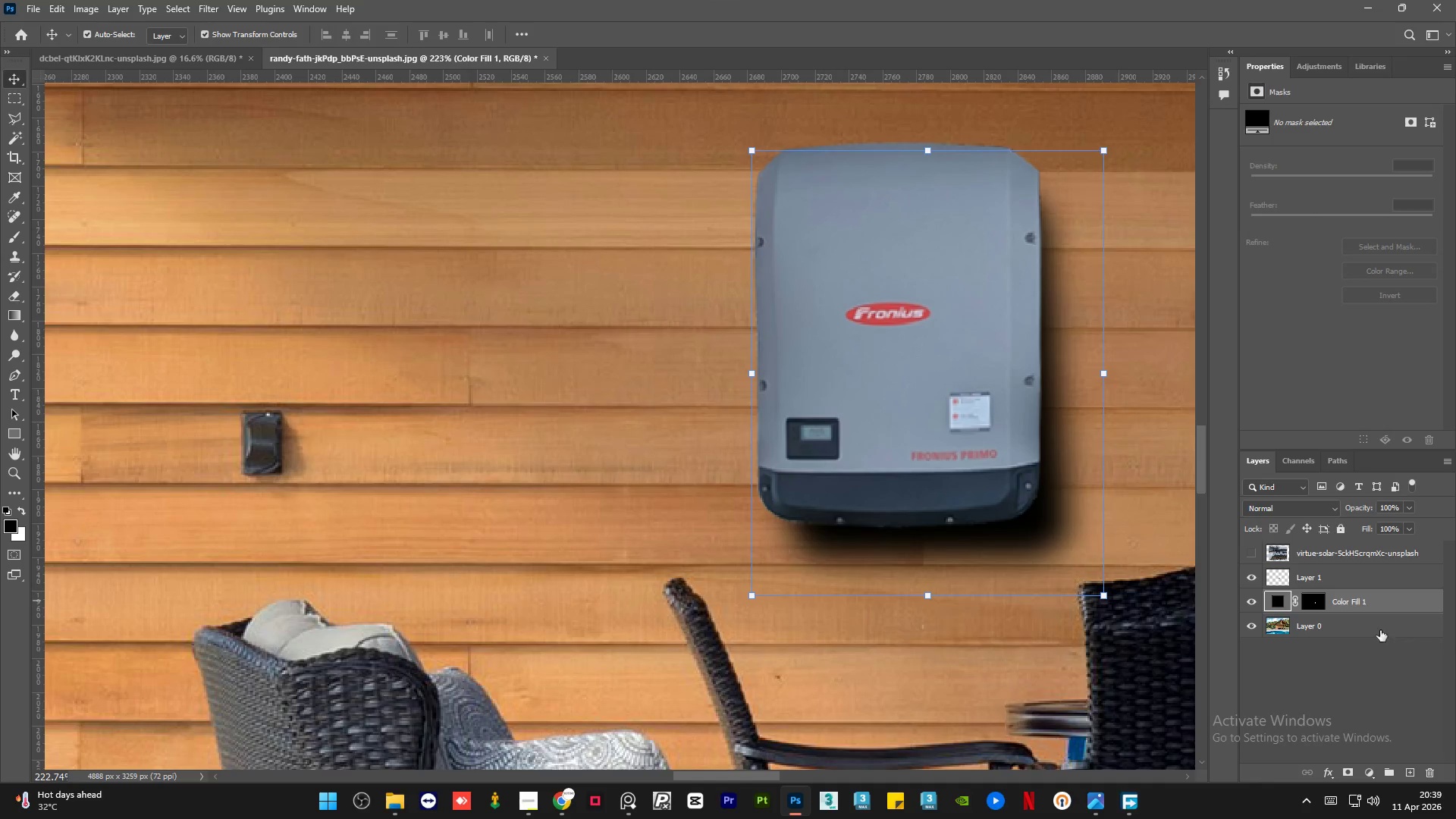 
double_click([1276, 604])
 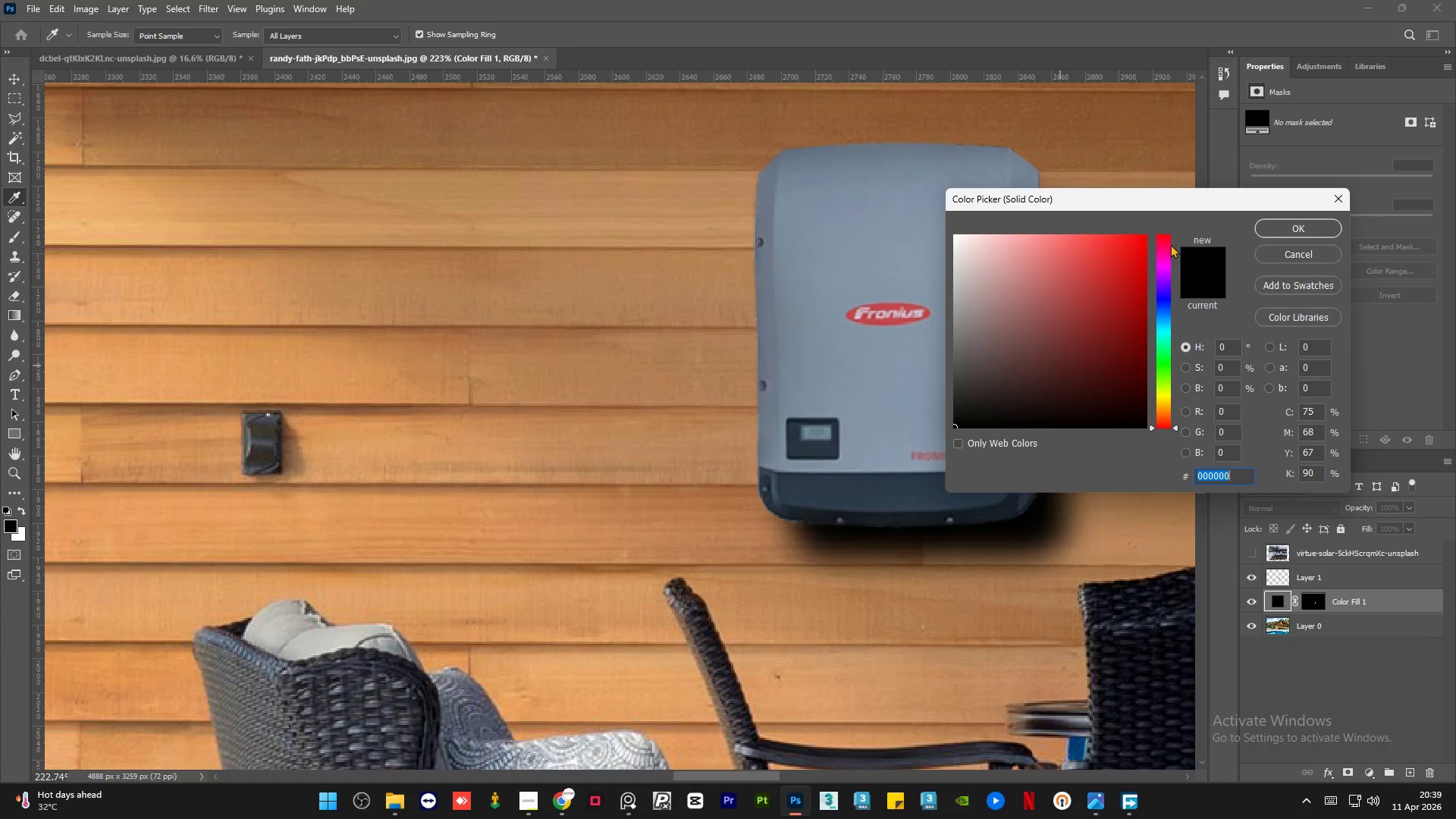 
left_click_drag(start_coordinate=[1142, 203], to_coordinate=[1156, 108])
 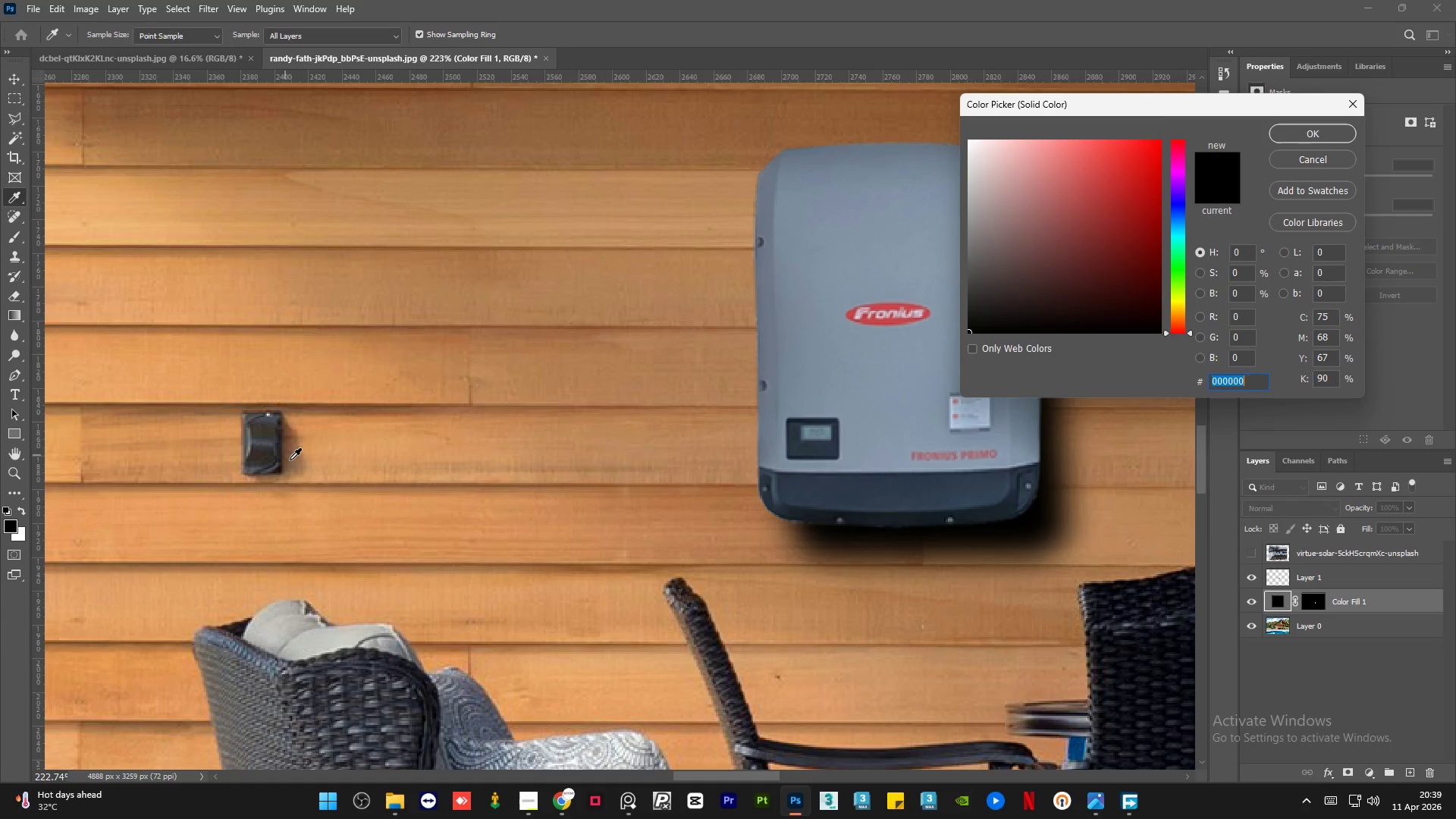 
left_click([293, 459])
 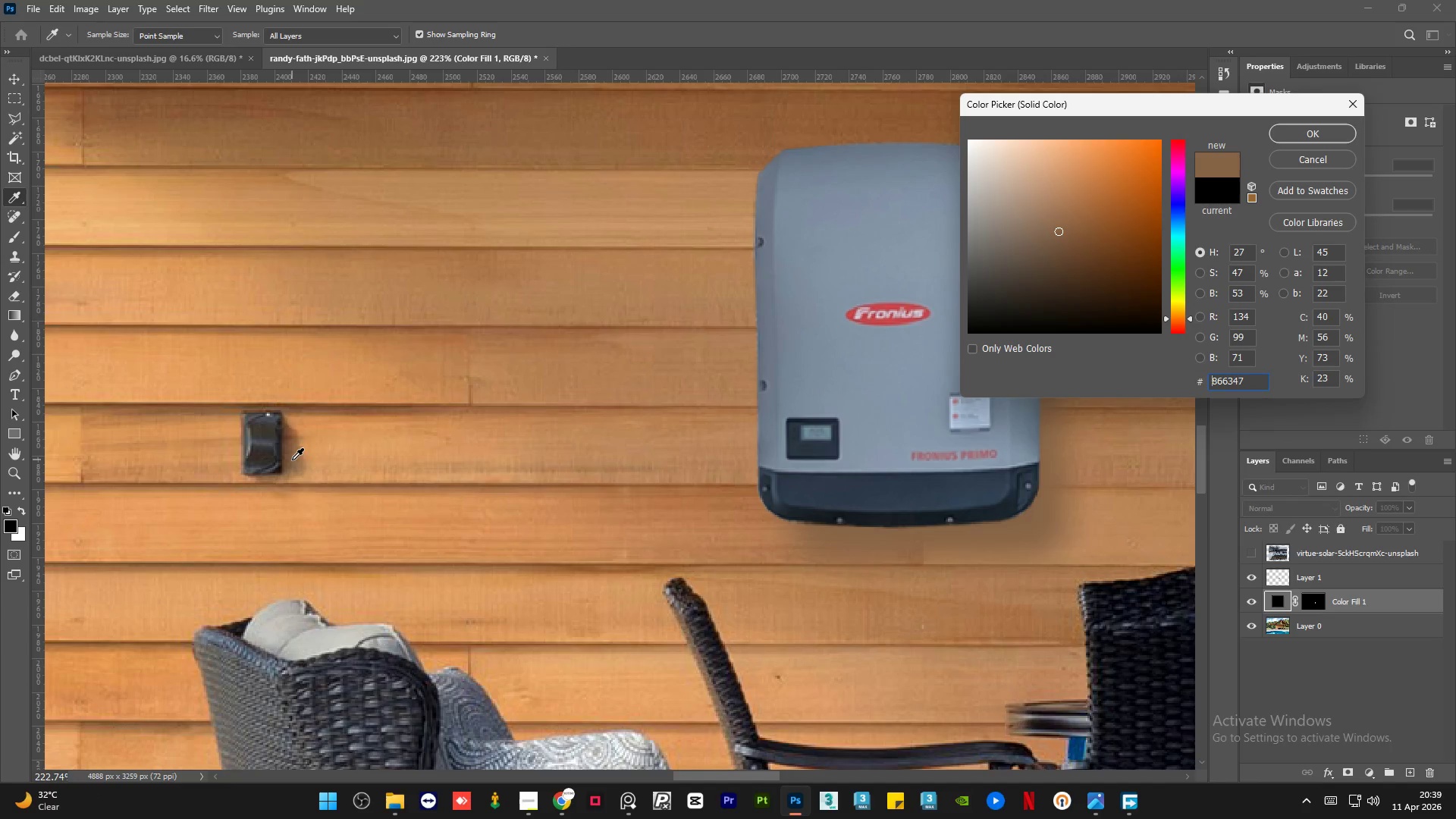 
left_click([292, 460])
 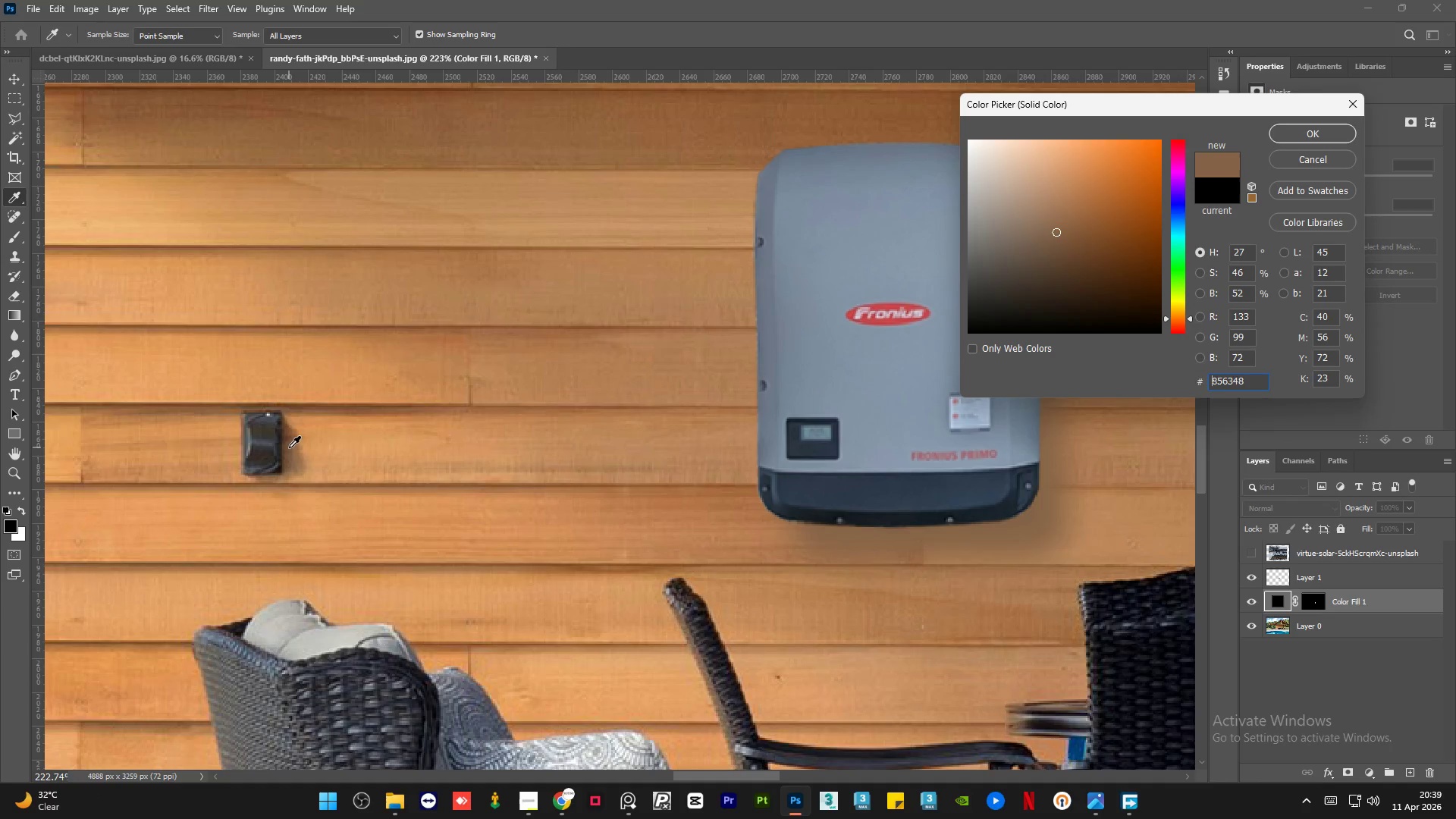 
left_click([288, 438])
 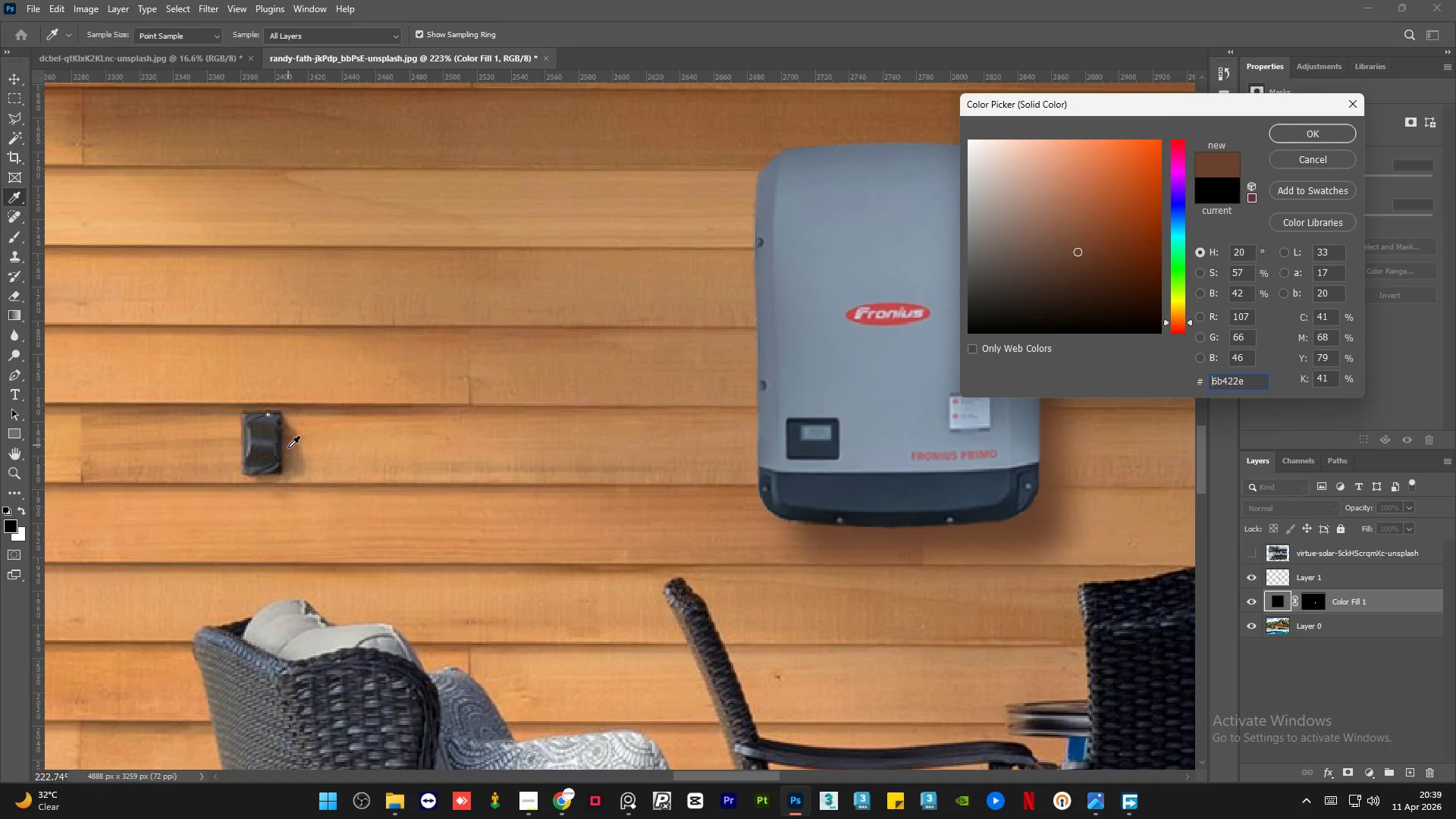 
left_click([288, 448])
 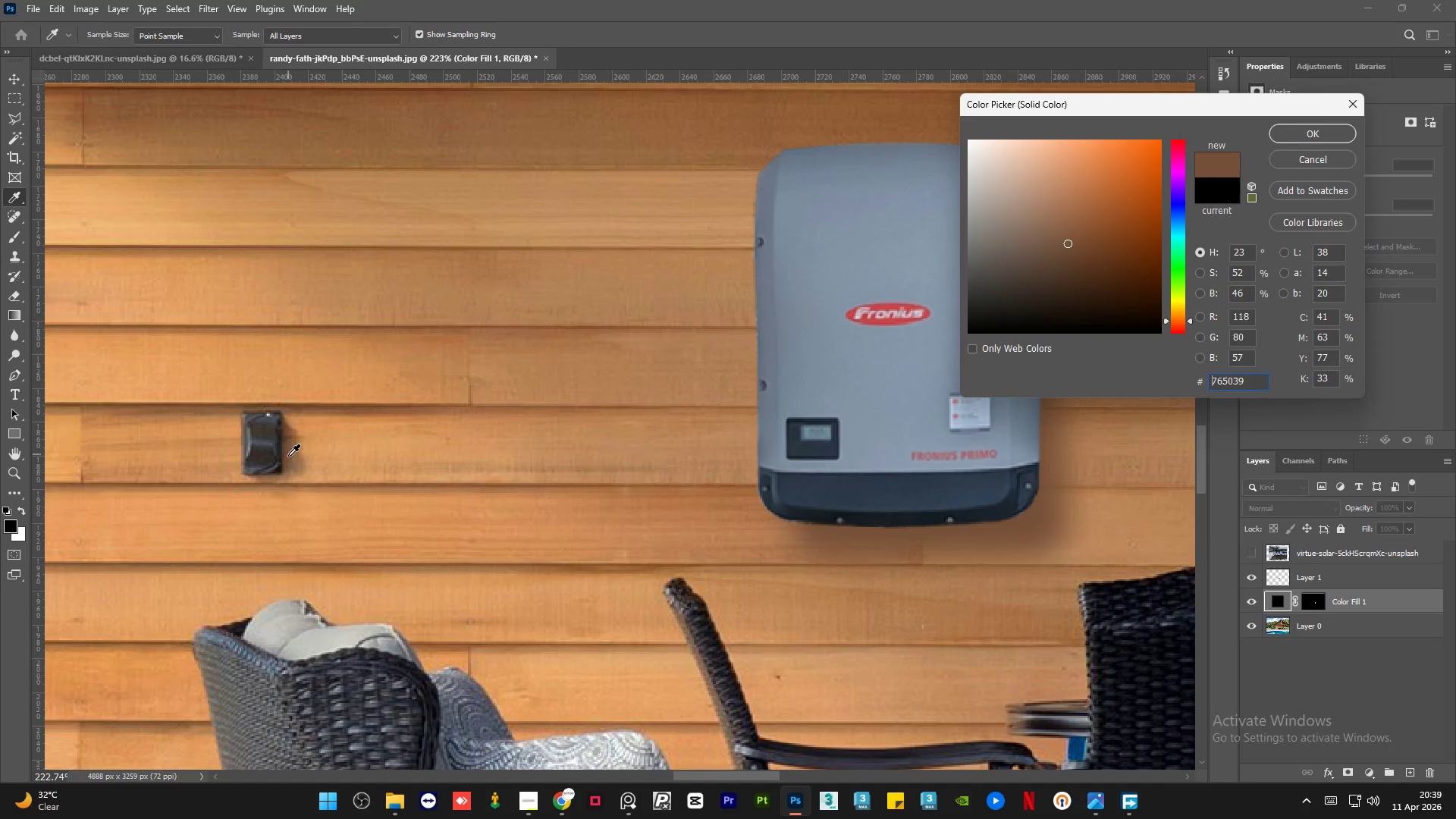 
left_click([288, 463])
 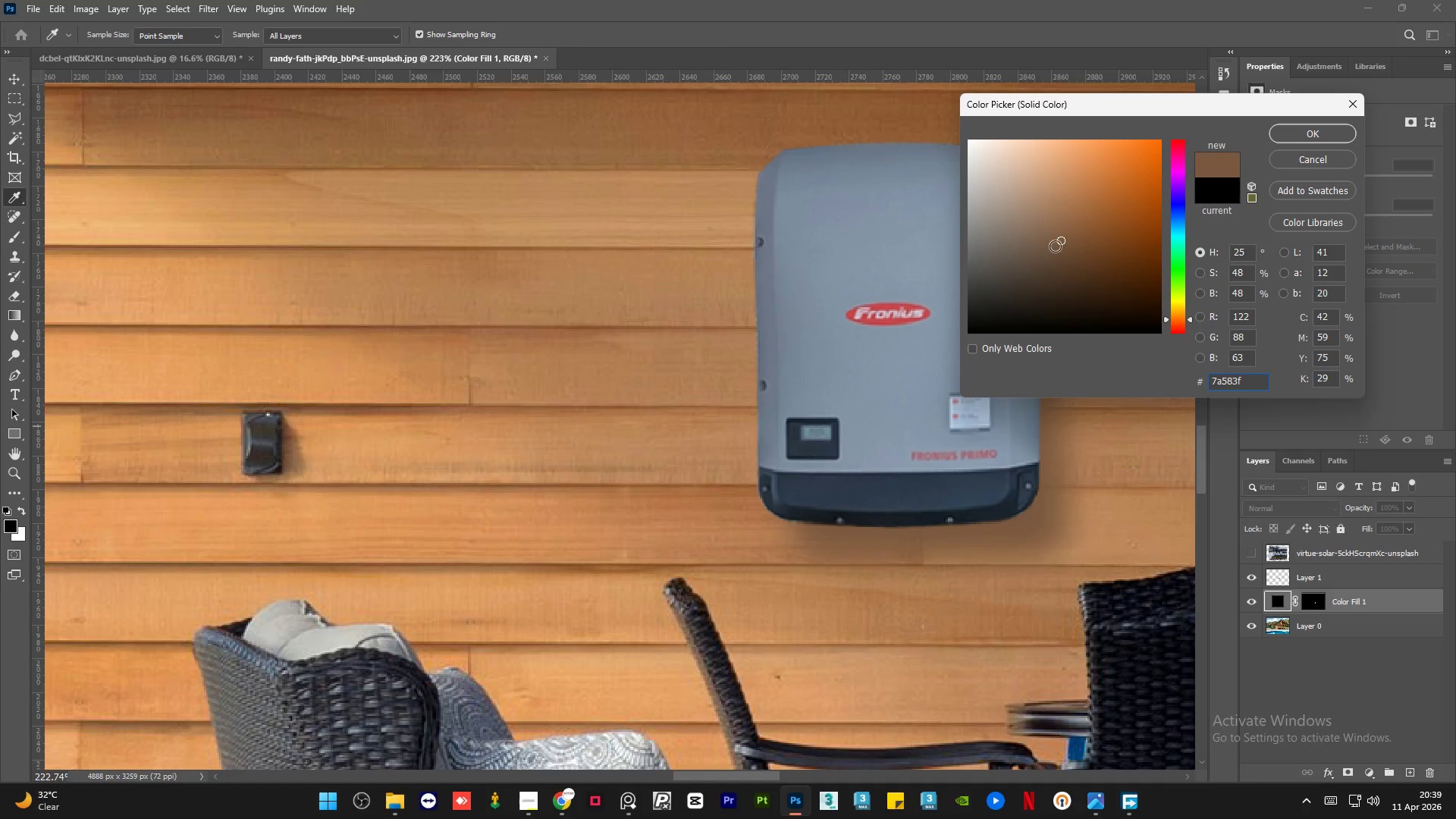 
left_click_drag(start_coordinate=[1059, 243], to_coordinate=[1058, 271])
 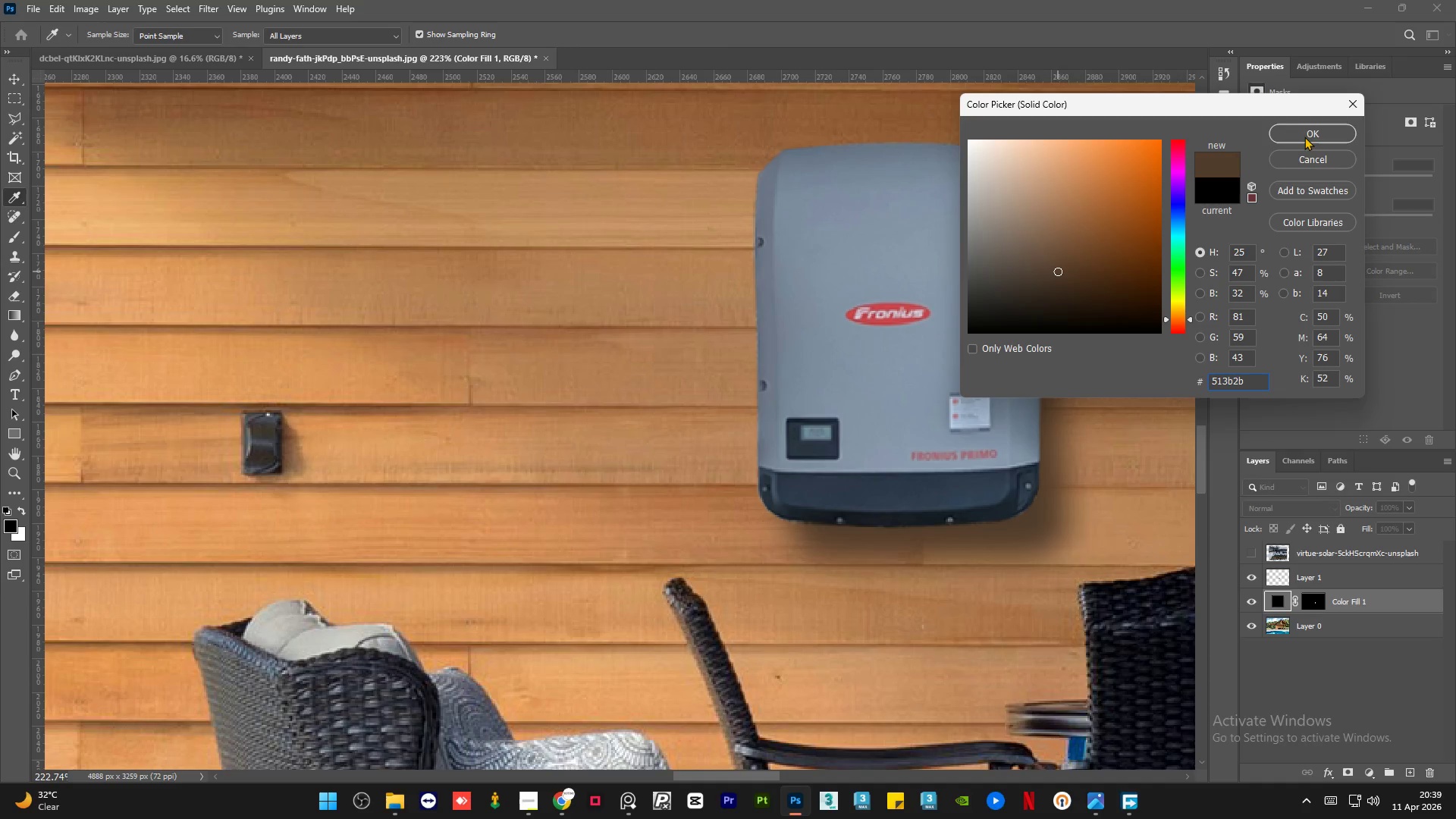 
left_click([1304, 136])
 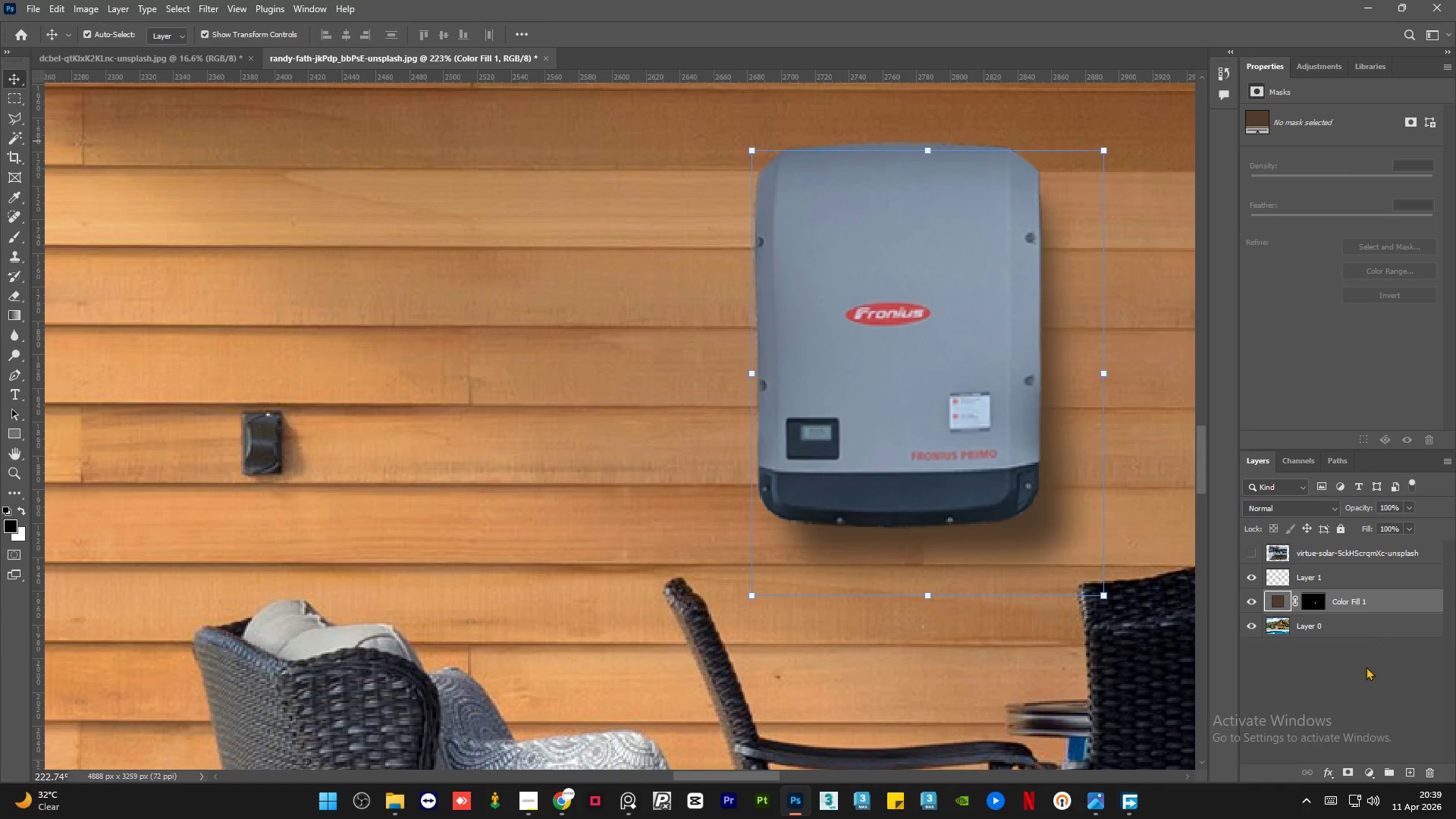 
left_click([1362, 678])
 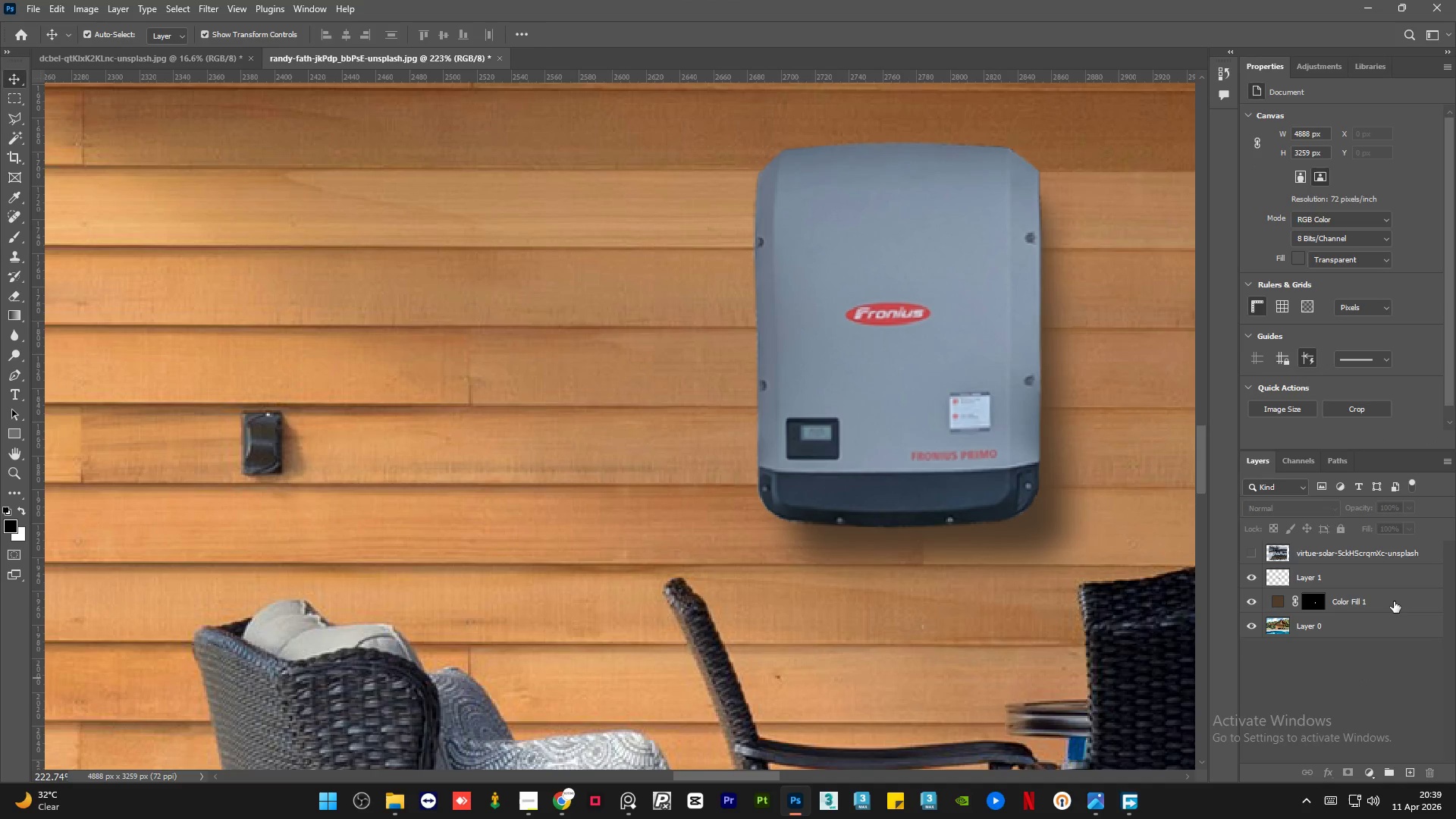 
left_click([1394, 601])
 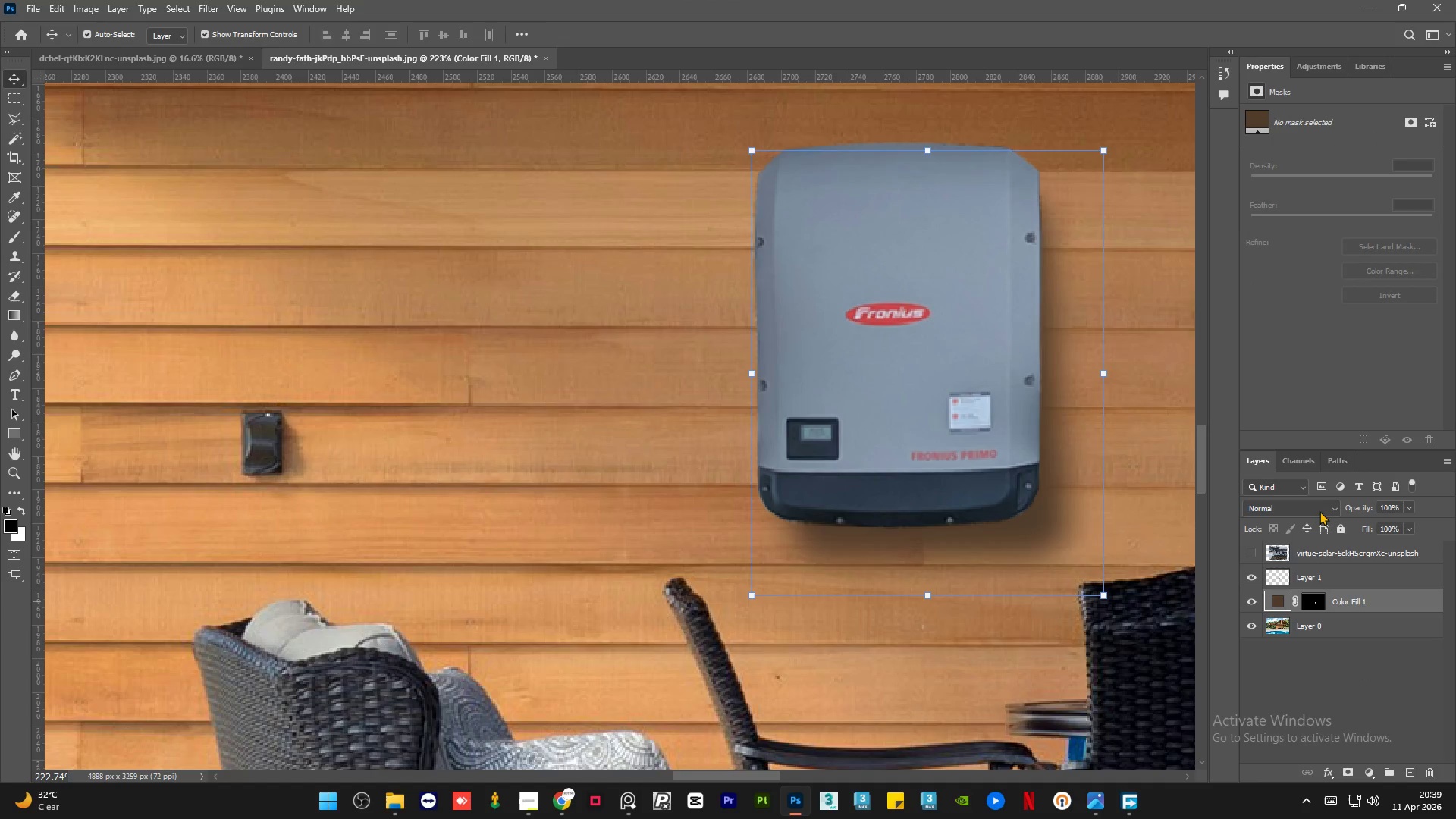 
left_click([1319, 504])
 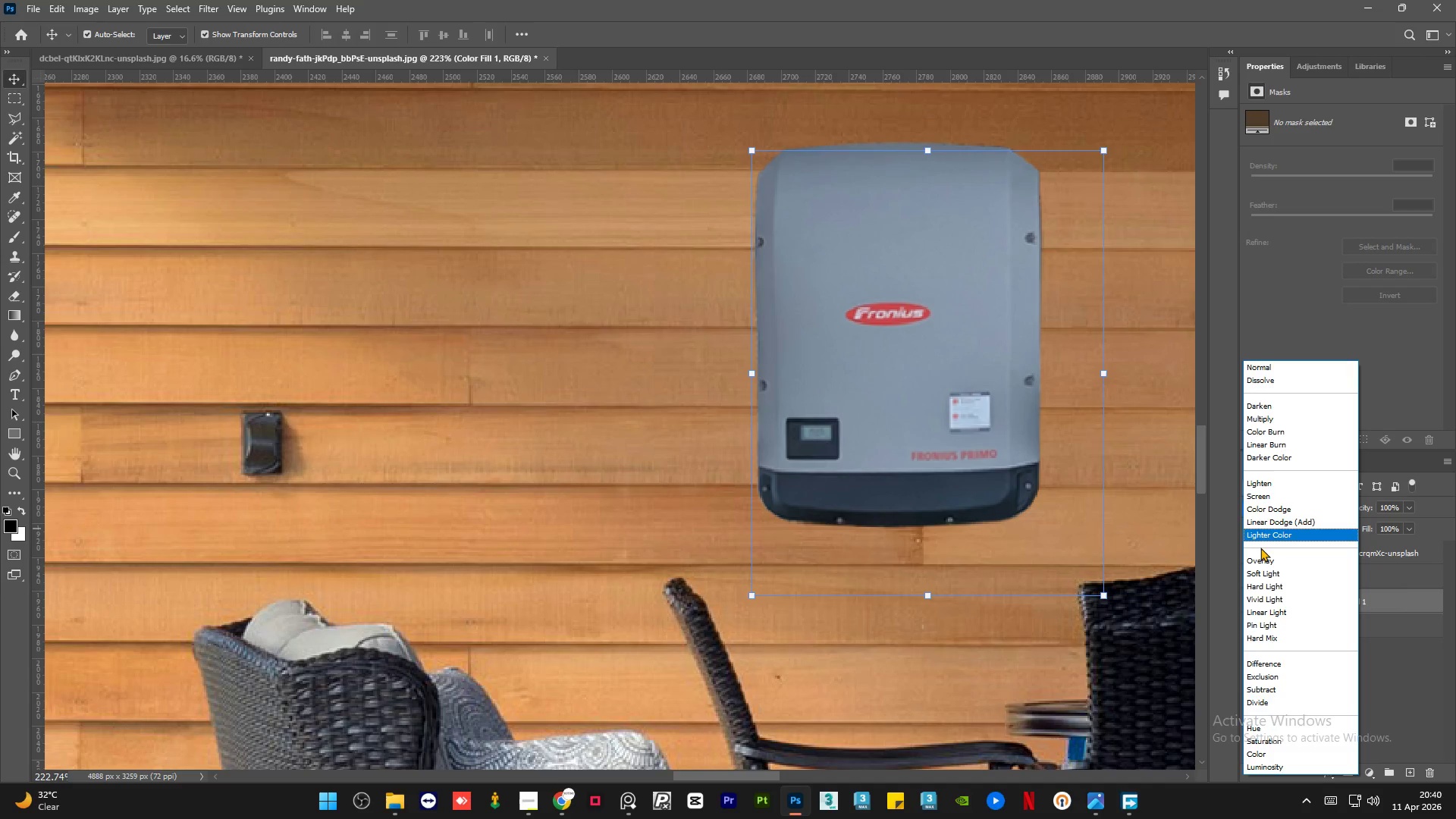 
wait(26.0)
 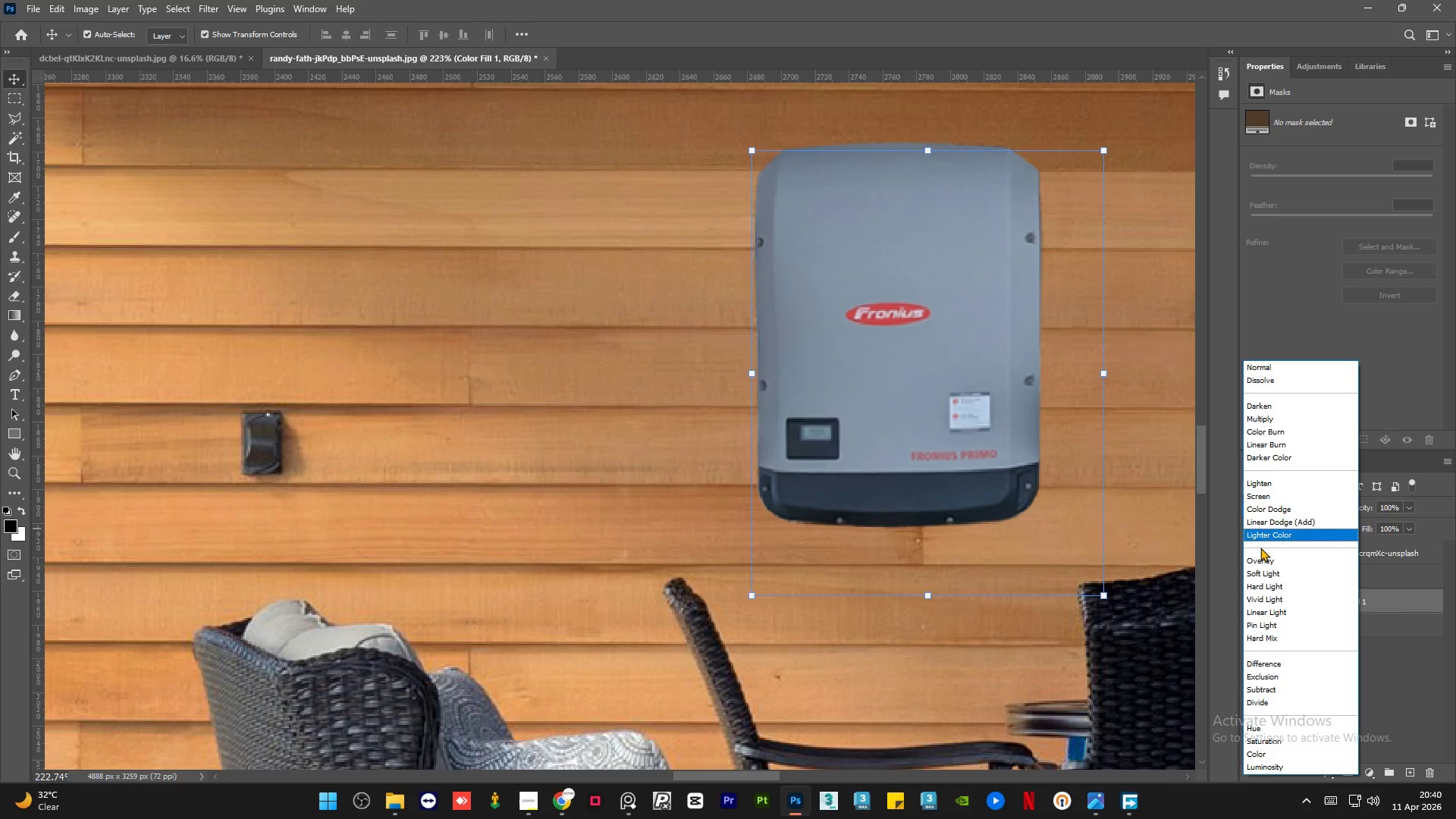 
left_click([1270, 667])
 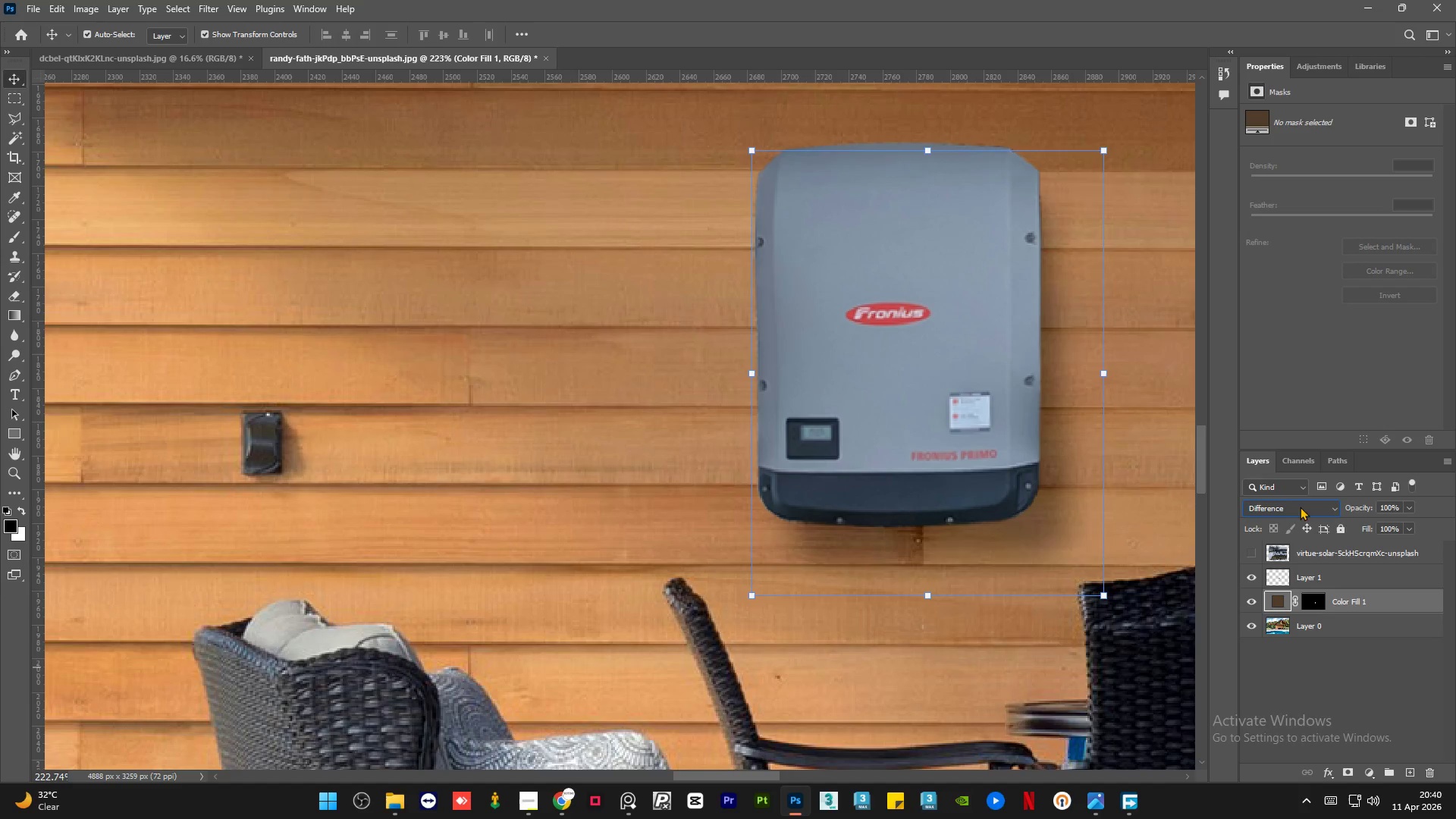 
left_click([1301, 505])
 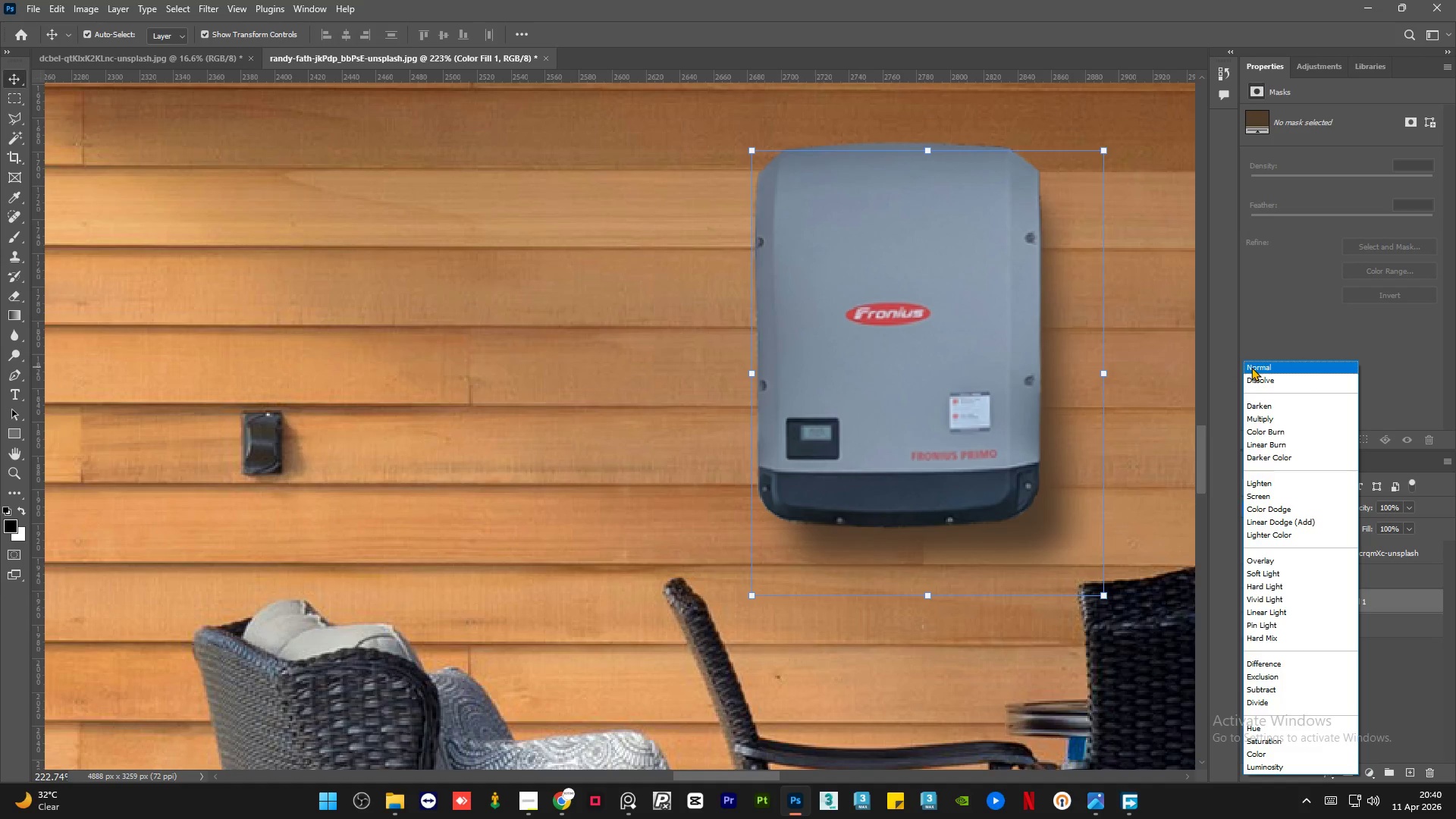 
wait(5.44)
 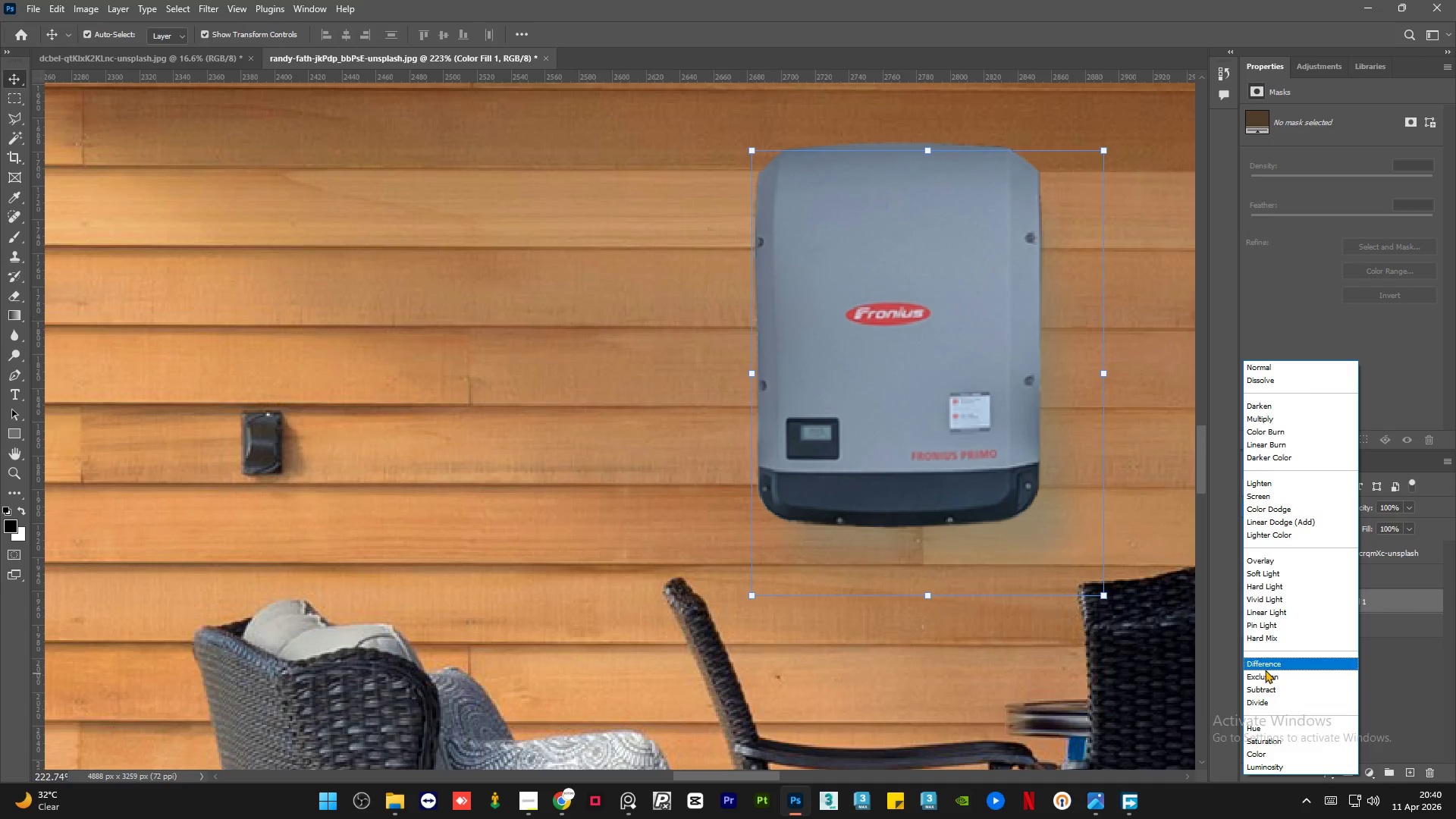 
left_click([1244, 662])
 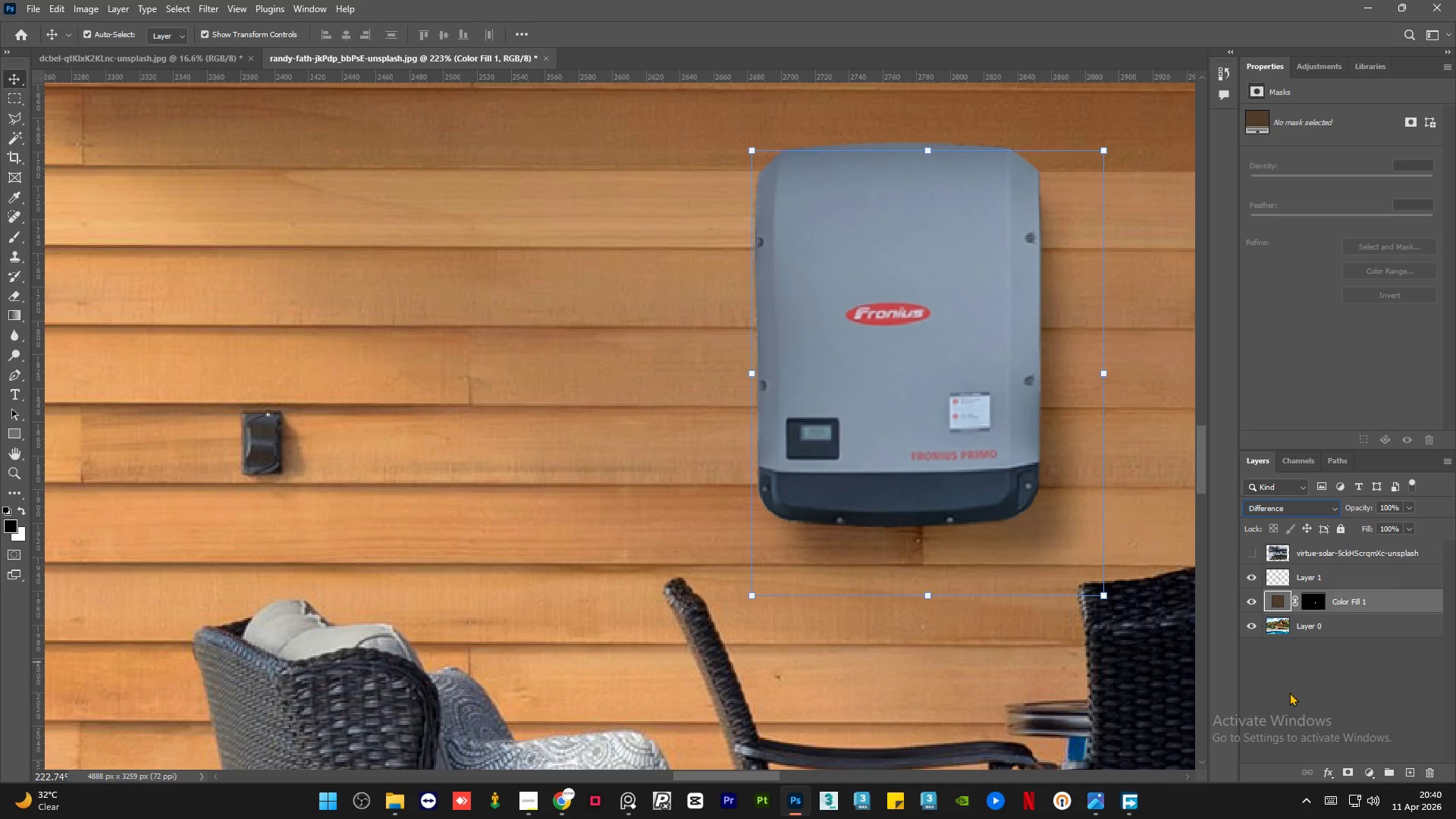 
left_click([1289, 692])
 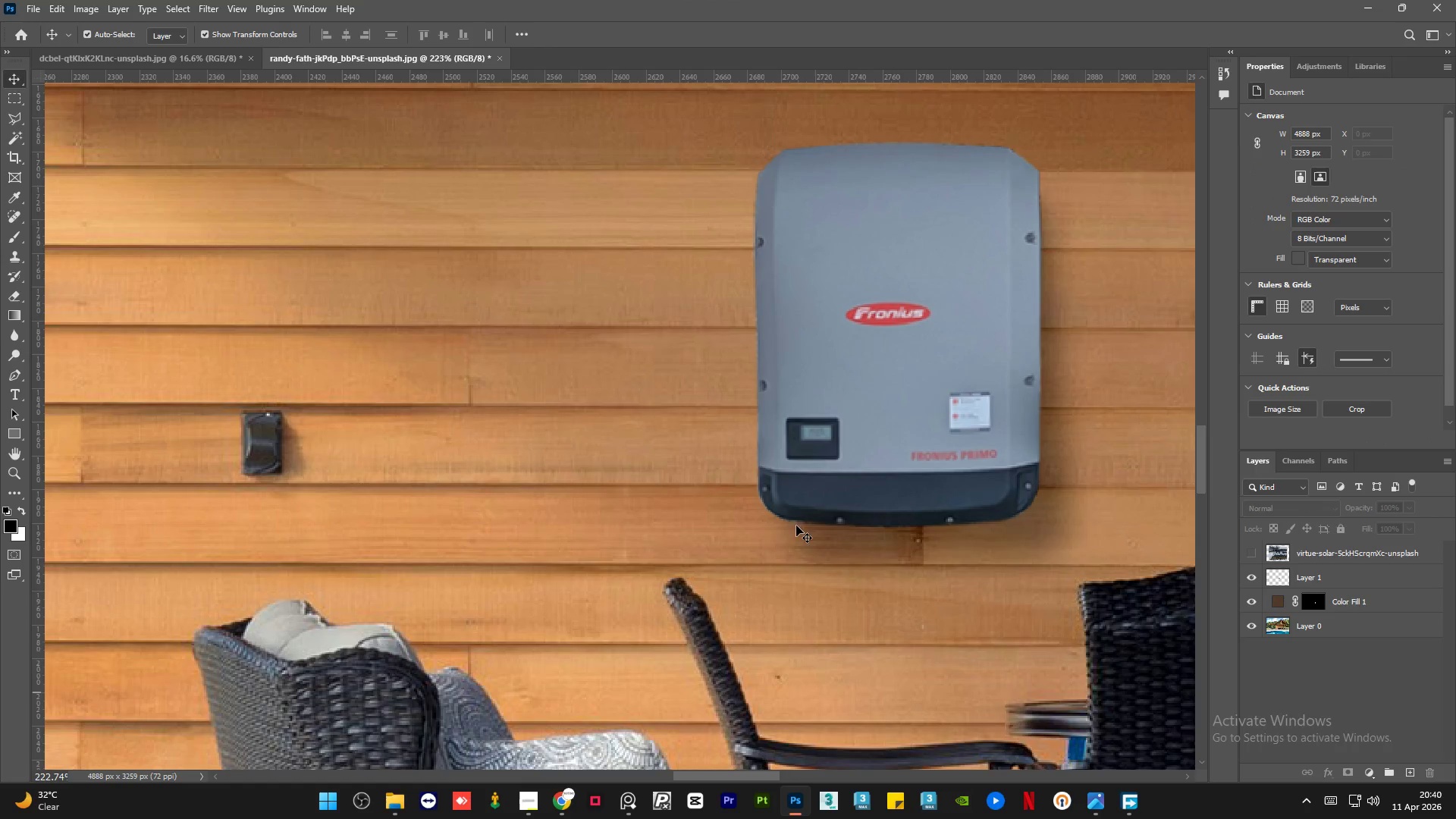 
hold_key(key=AltLeft, duration=1.52)
hold_key(key=AltLeft, duration=0.84)
scroll: coordinate [689, 465], scroll_direction: down, amount: 25.0
 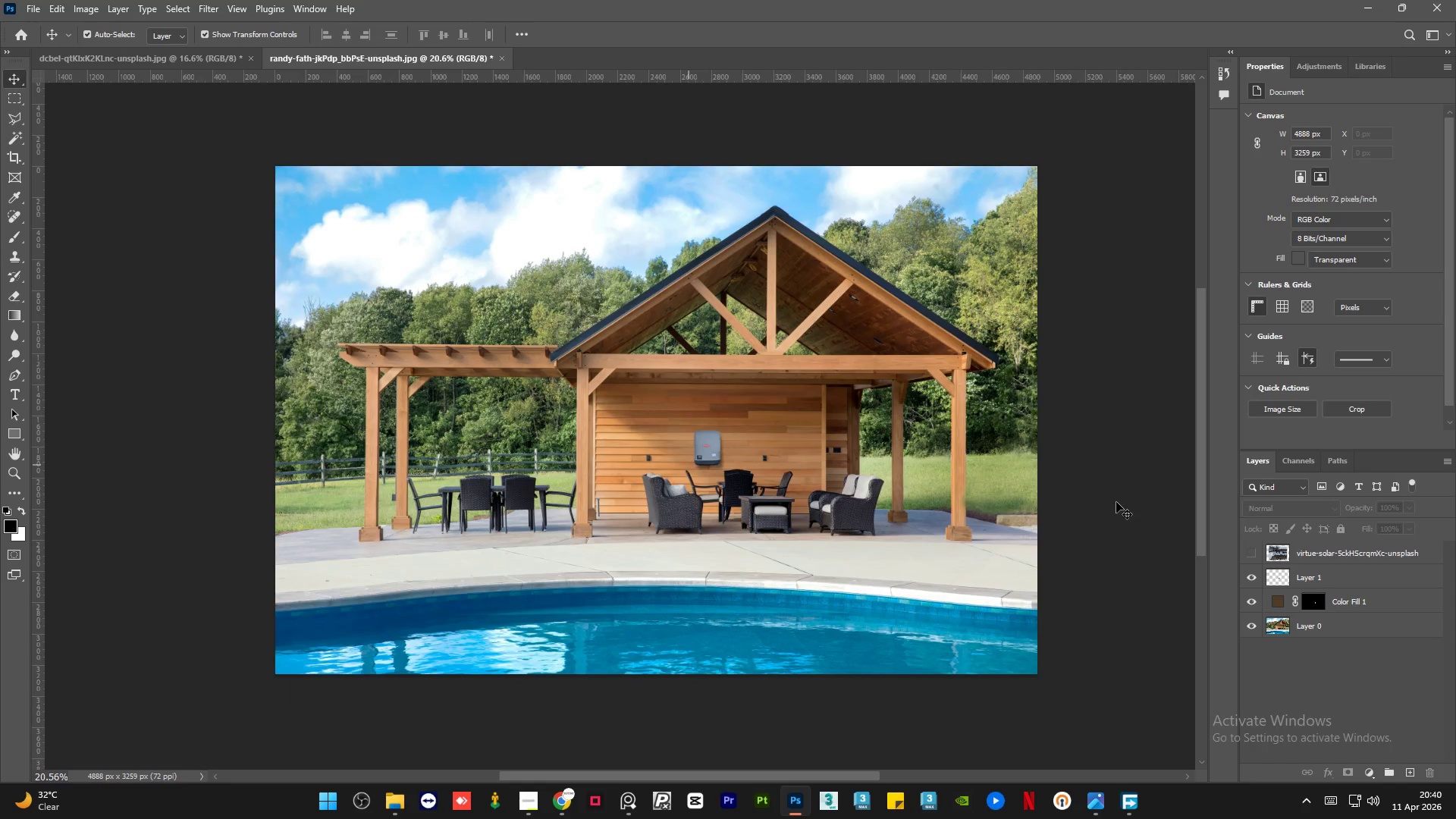 
left_click([1116, 502])
 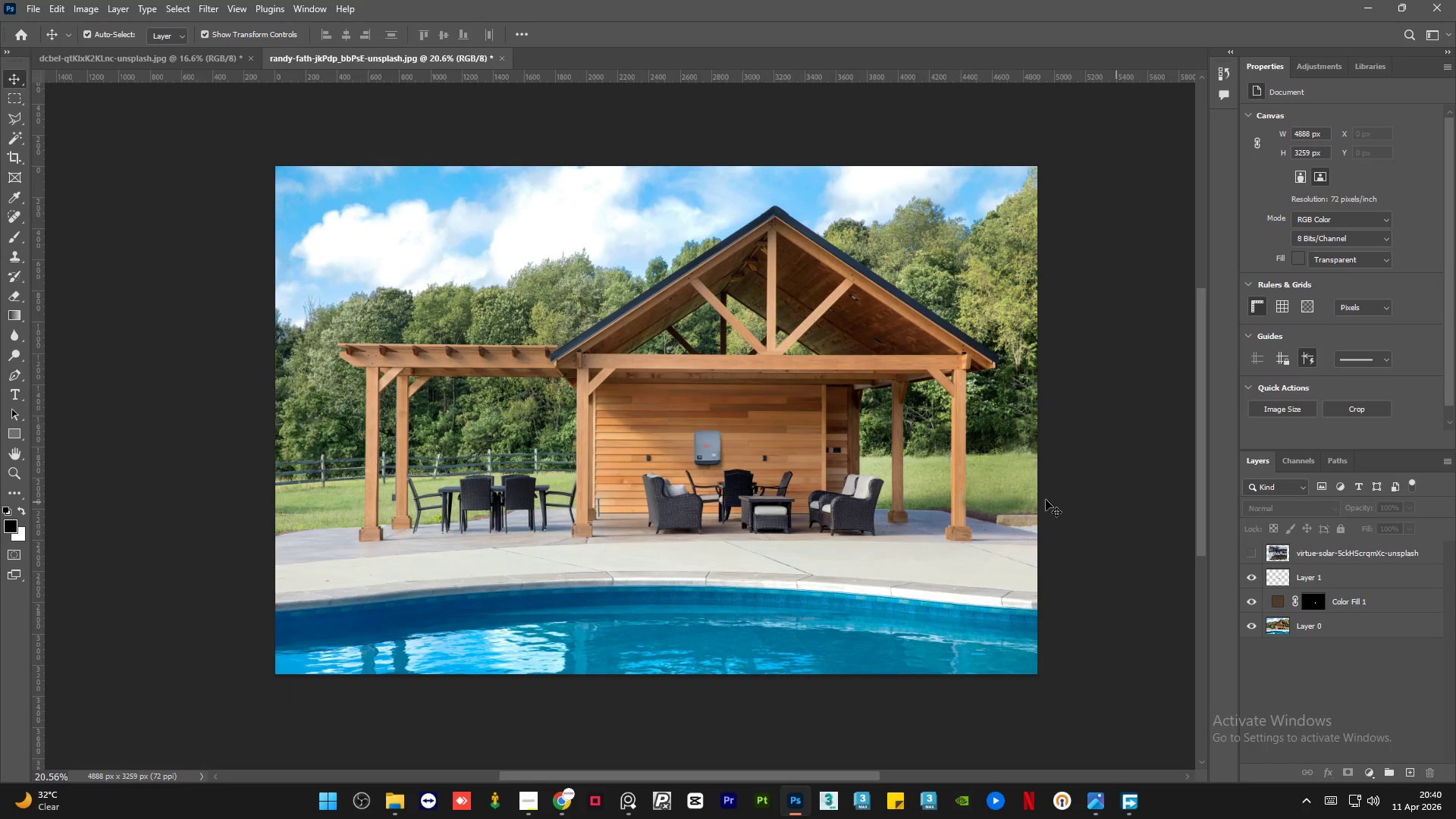 
hold_key(key=AltLeft, duration=0.45)
scroll: coordinate [802, 481], scroll_direction: up, amount: 3.0
 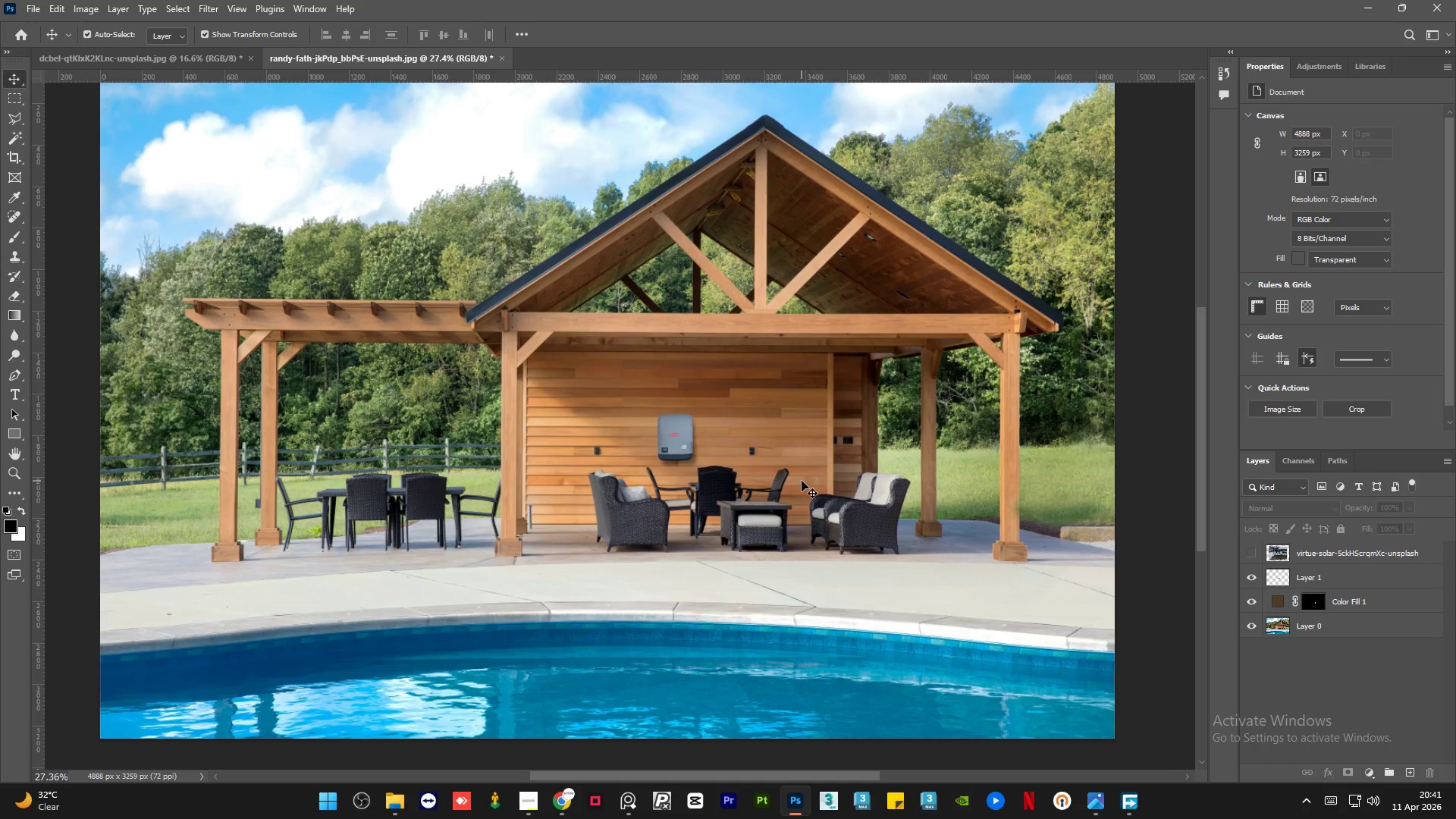 
wait(43.41)
 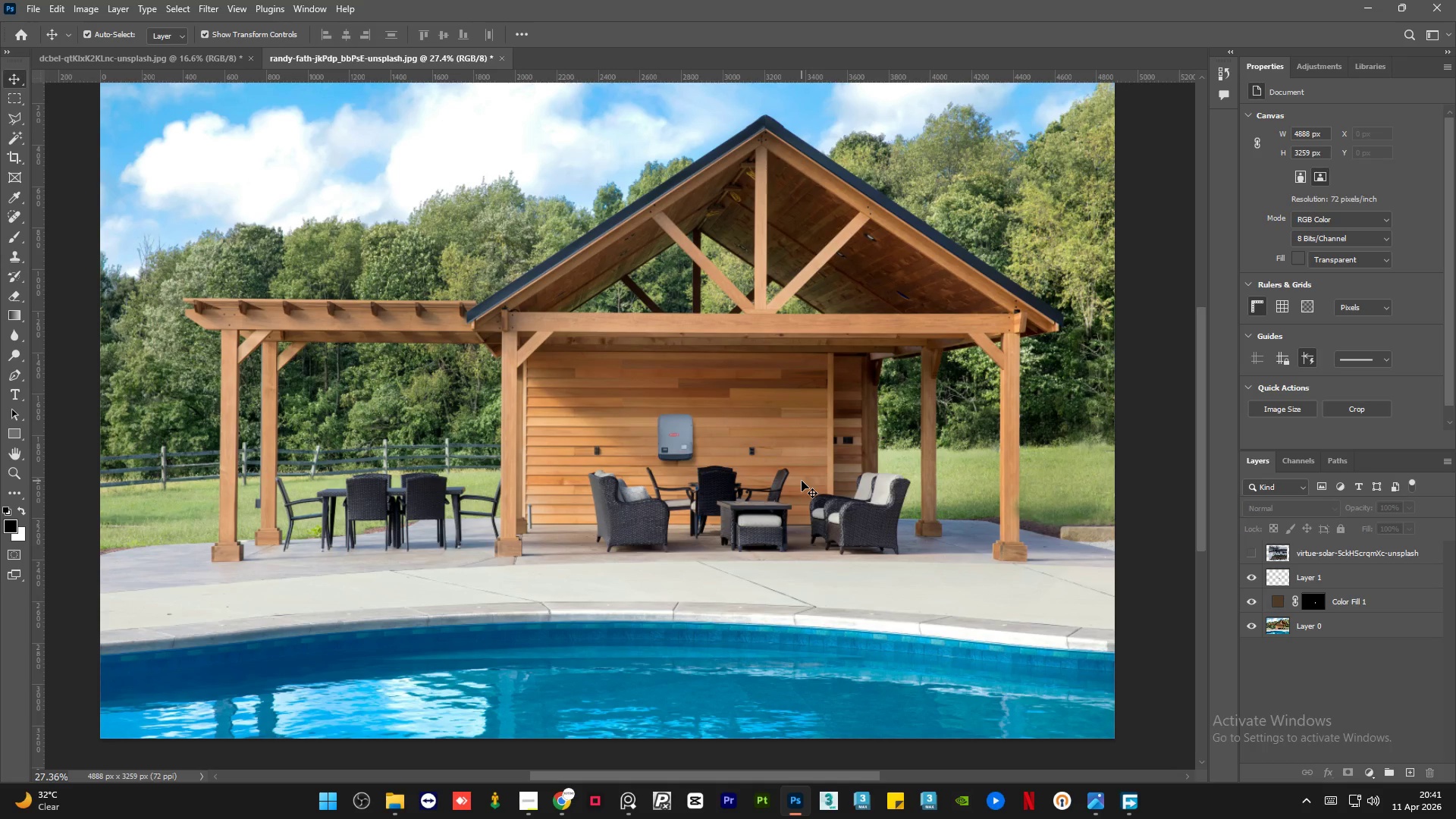 
hold_key(key=AltLeft, duration=0.83)
scroll: coordinate [689, 438], scroll_direction: up, amount: 13.0
 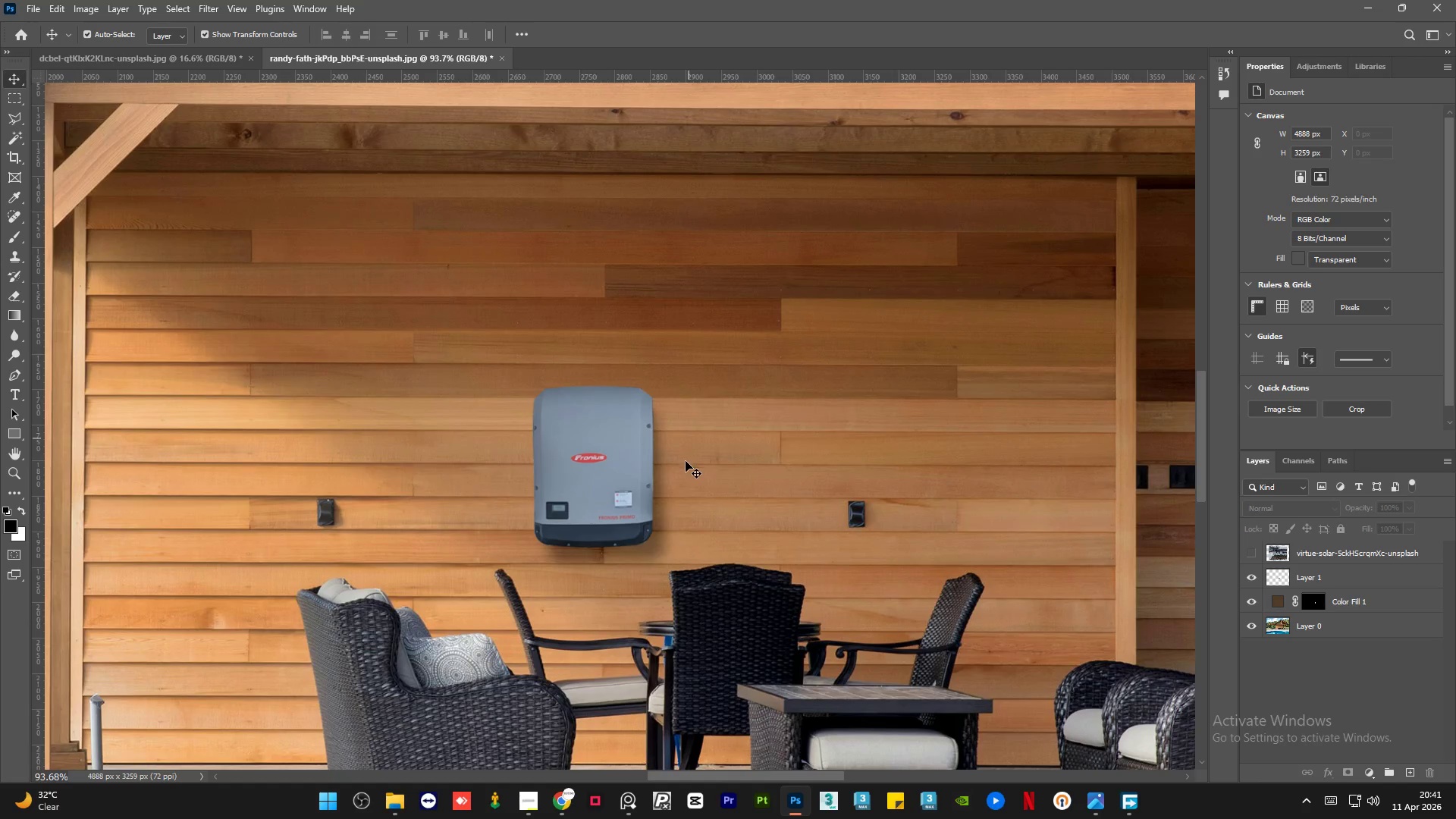 
hold_key(key=AltLeft, duration=0.7)
scroll: coordinate [630, 548], scroll_direction: up, amount: 4.0
 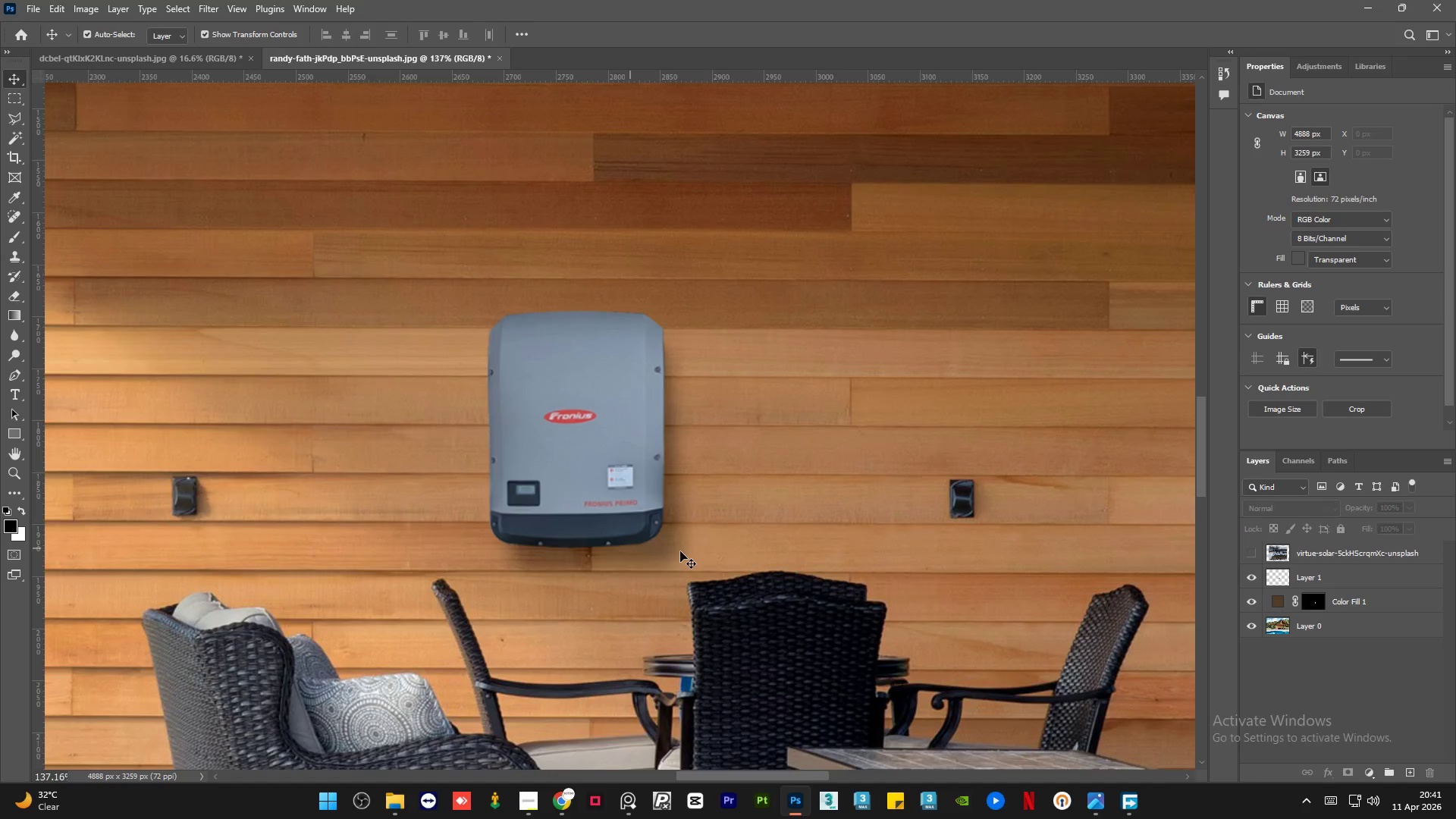 
left_click([1412, 600])
 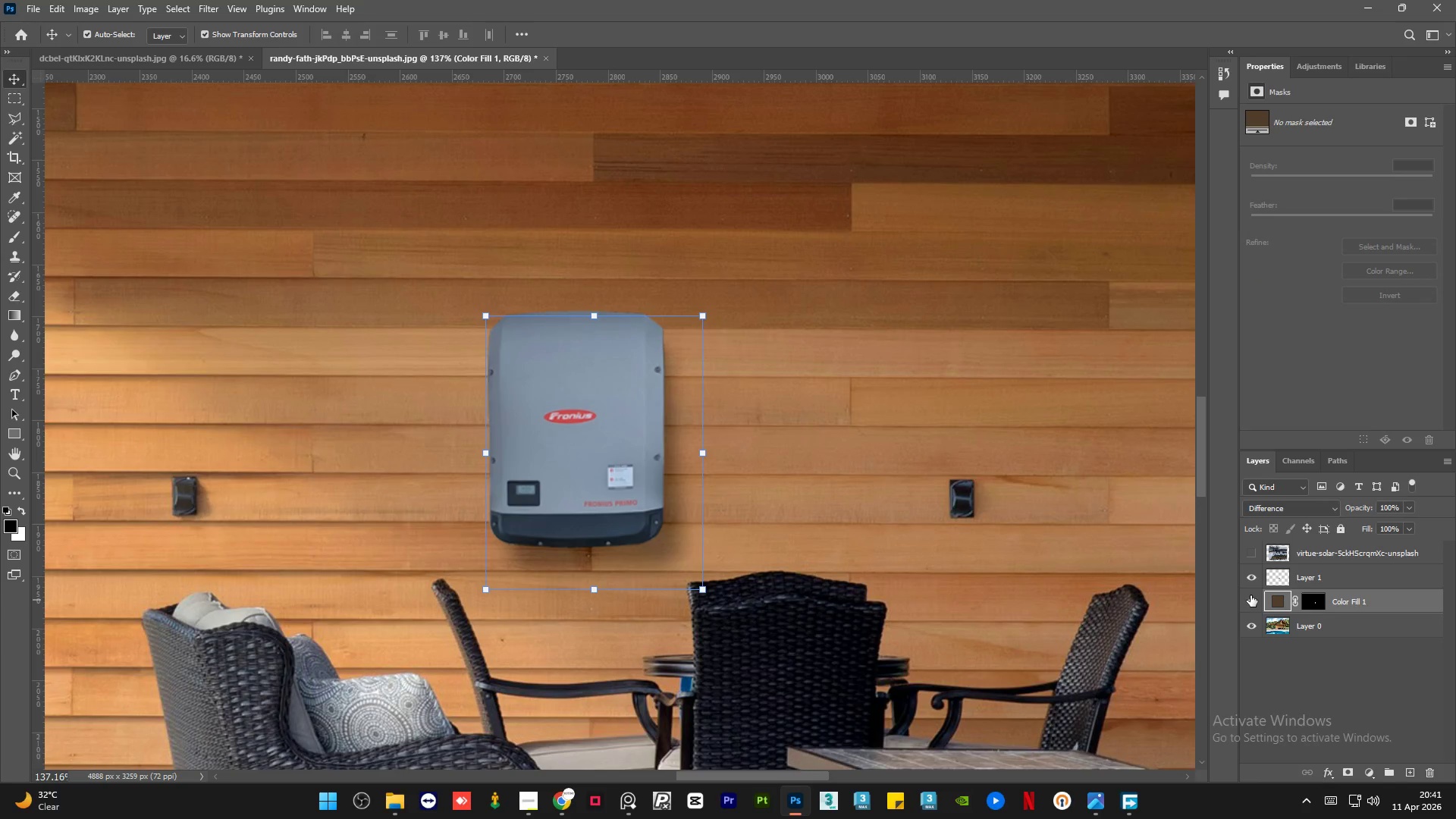 
left_click([1250, 595])
 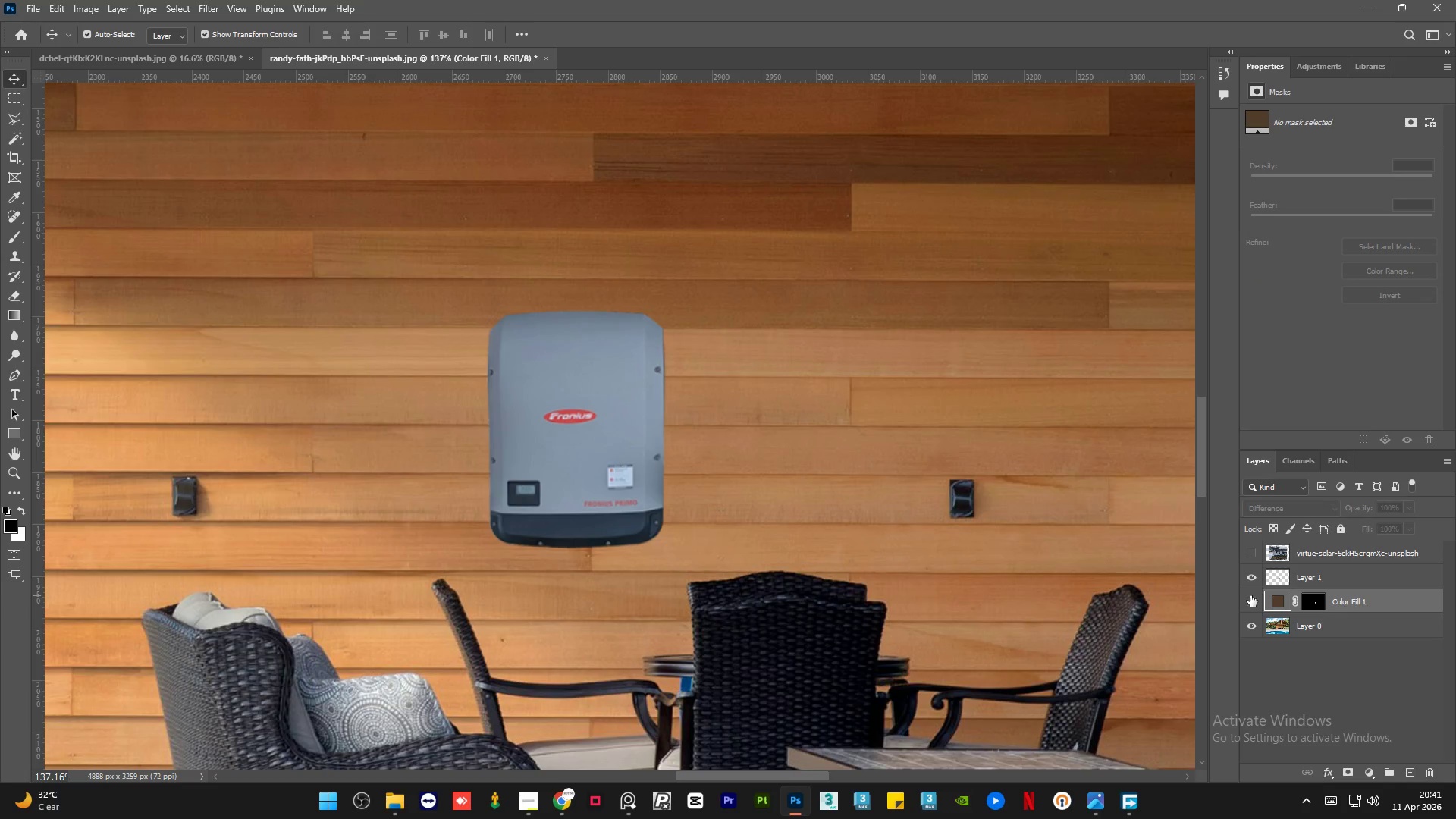 
left_click([1250, 595])
 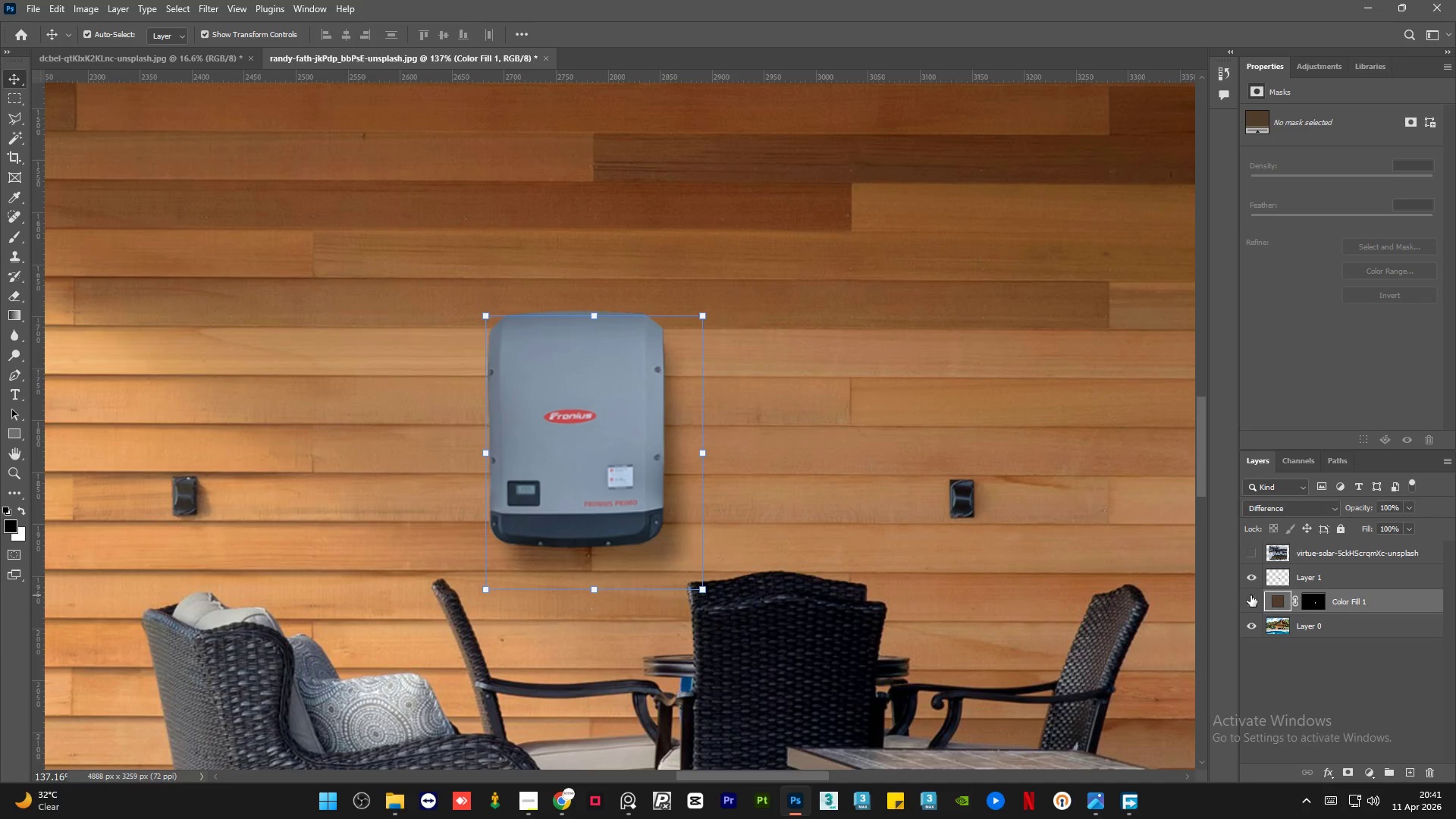 
double_click([1250, 595])
 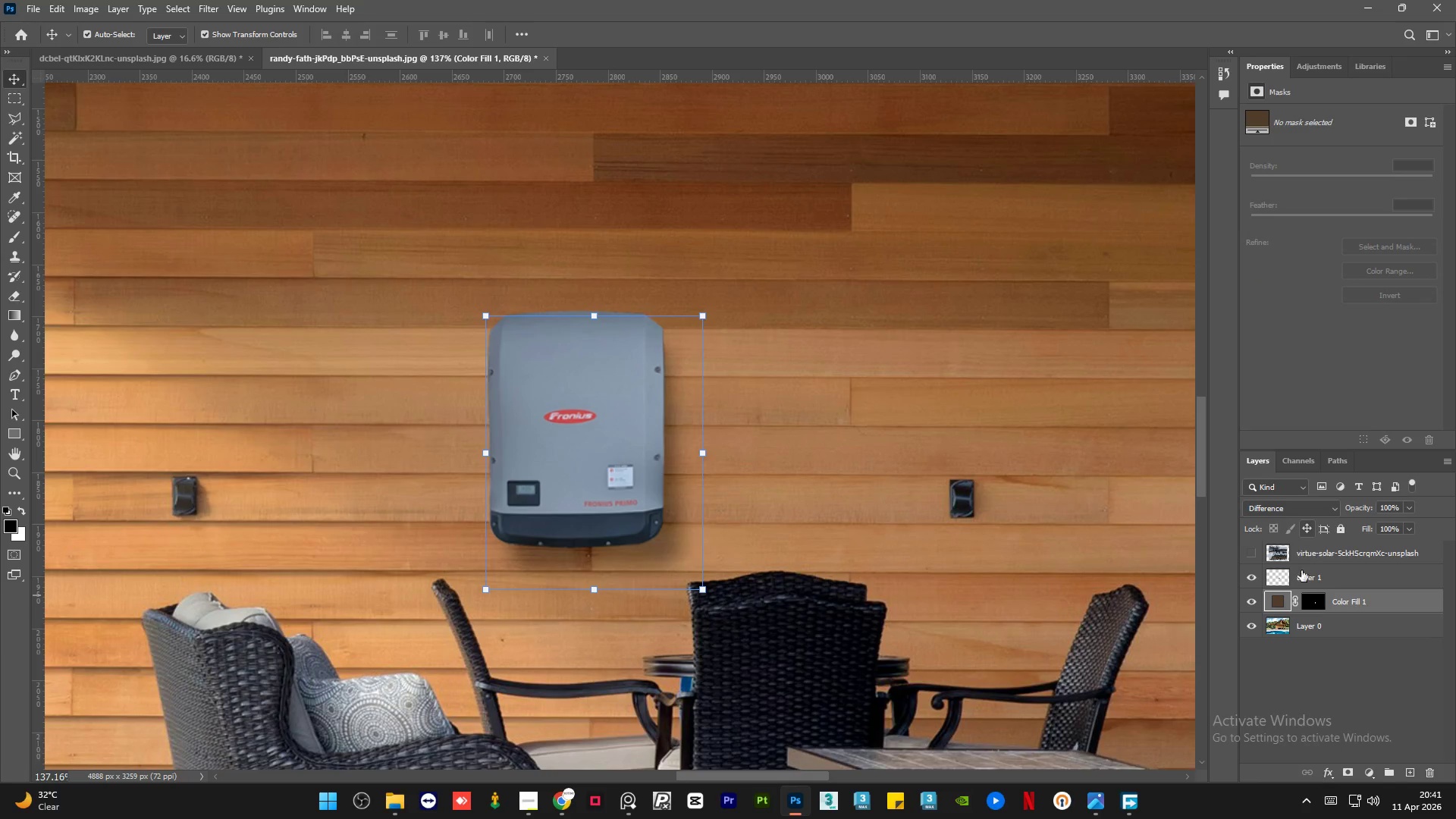 
double_click([1280, 599])
 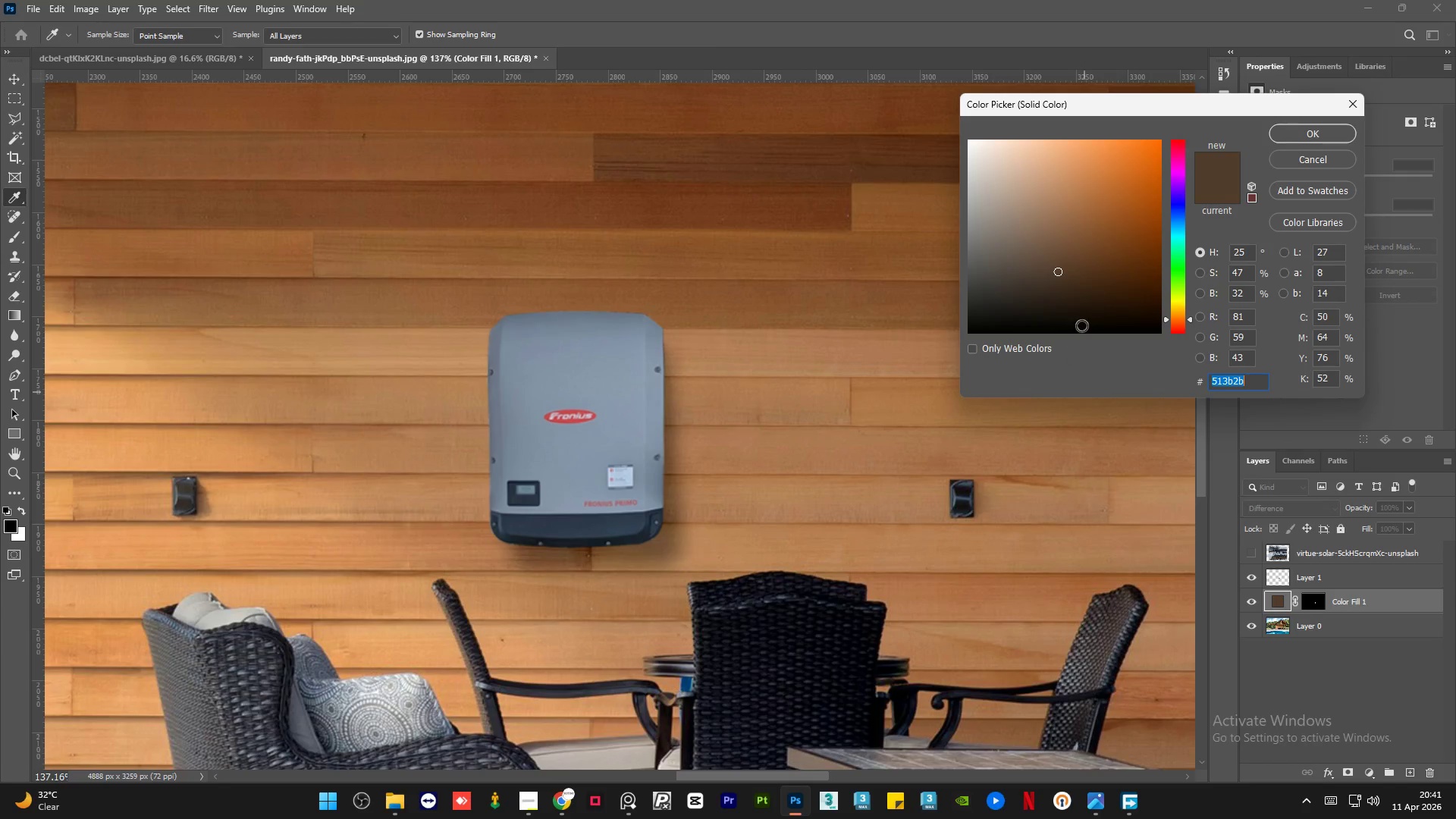 
left_click_drag(start_coordinate=[1094, 310], to_coordinate=[1191, 419])
 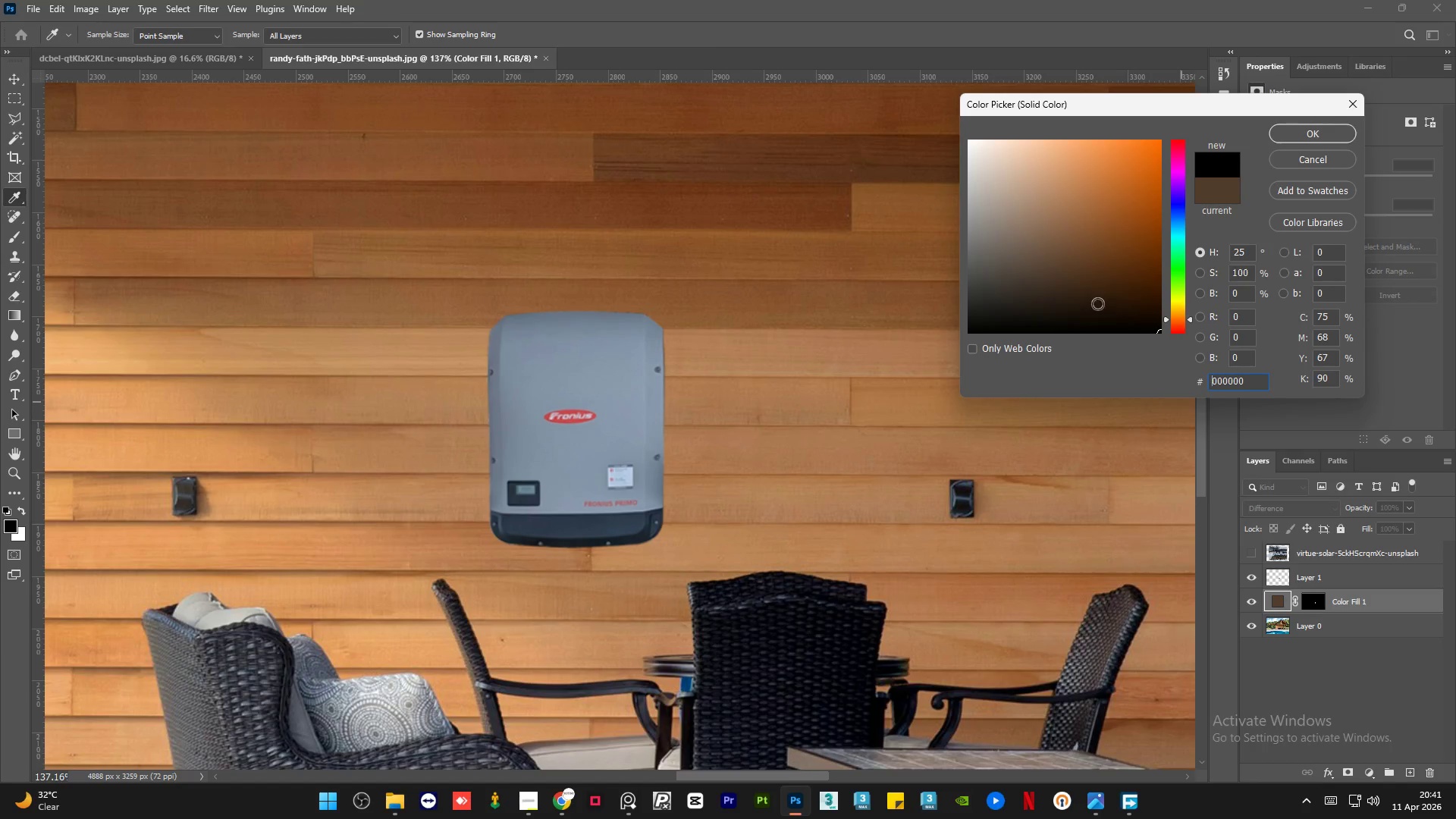 
left_click([1088, 287])
 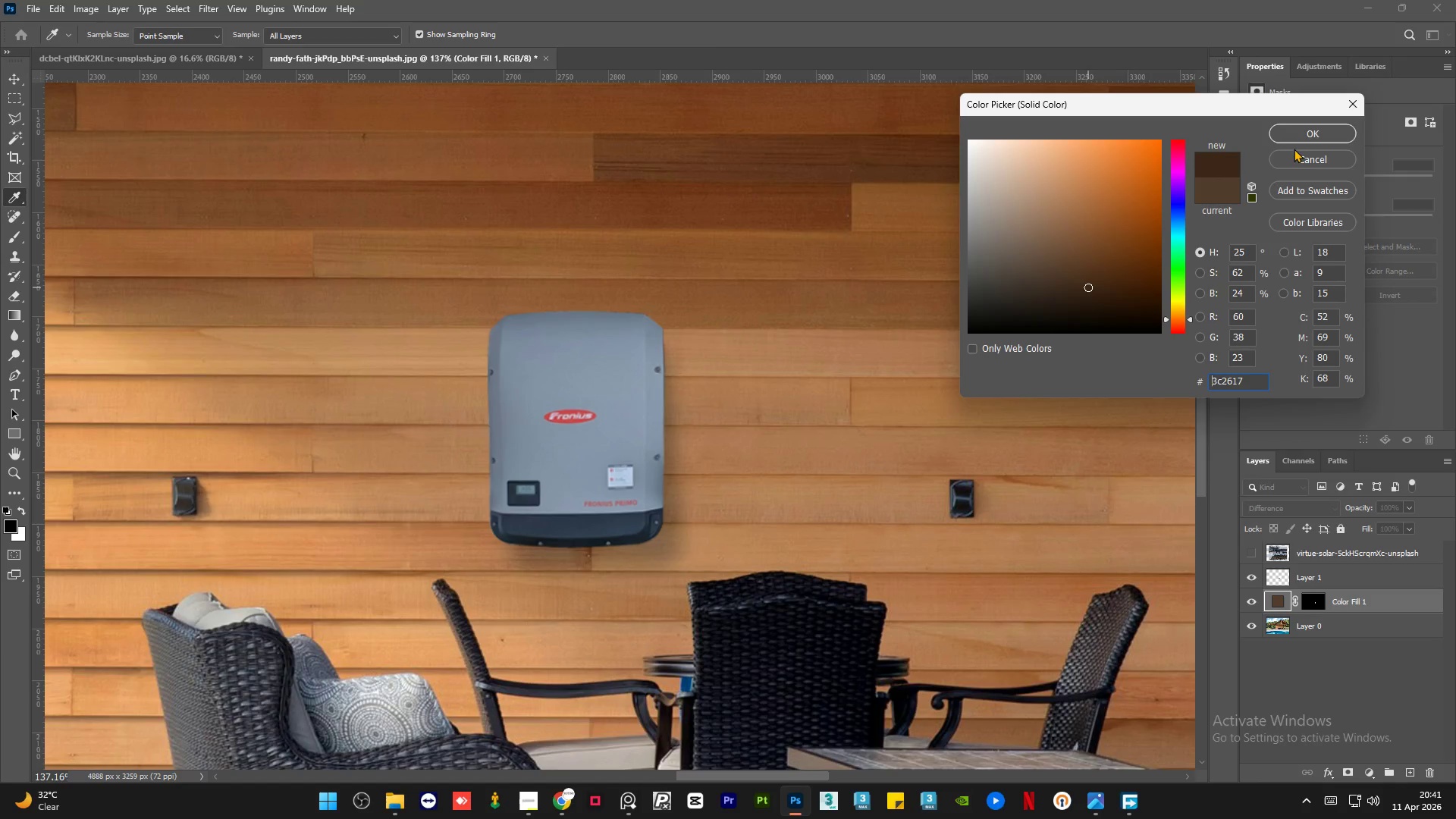 
left_click([1301, 159])
 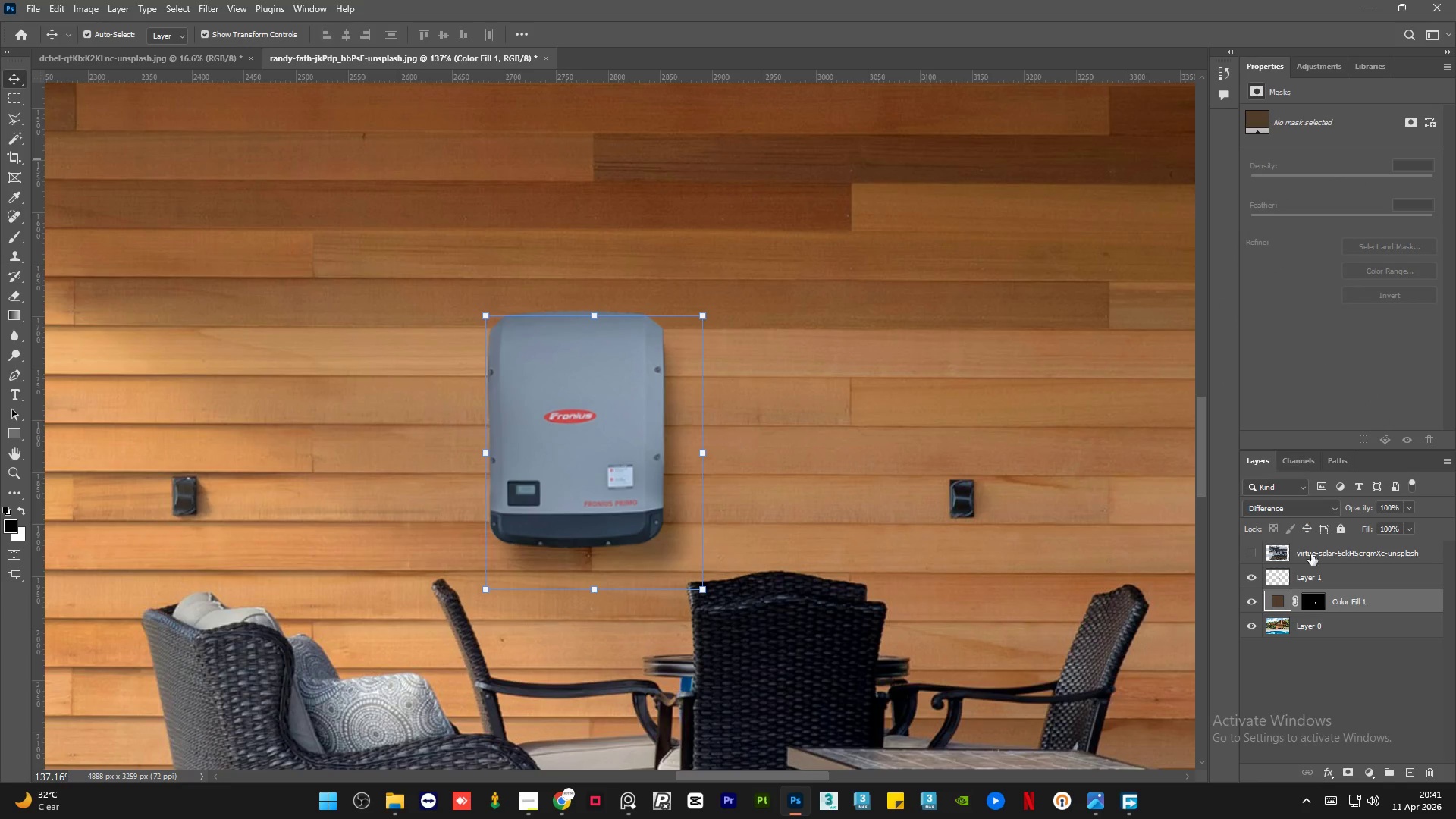 
left_click([1313, 685])
 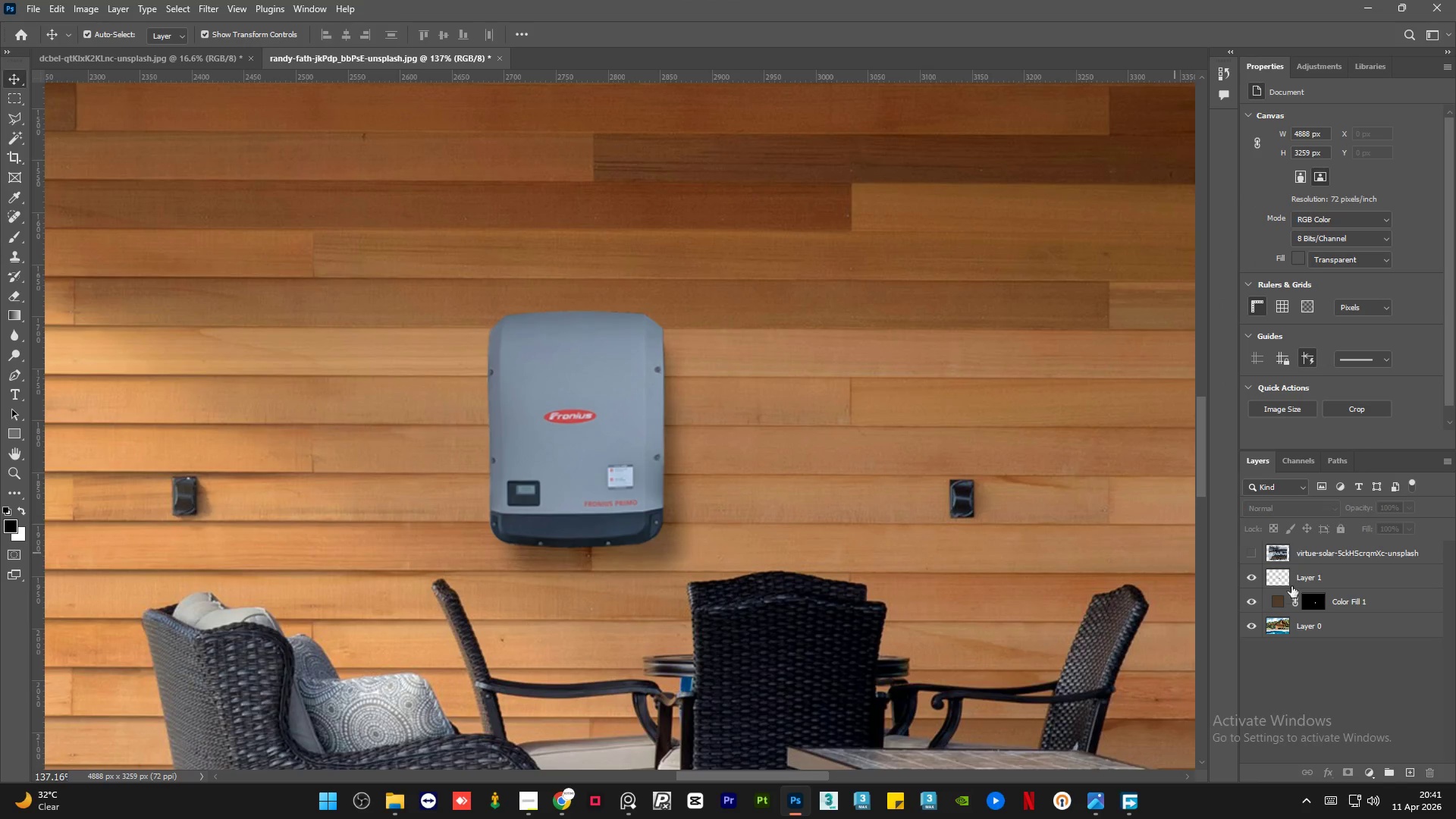 
left_click([1389, 603])
 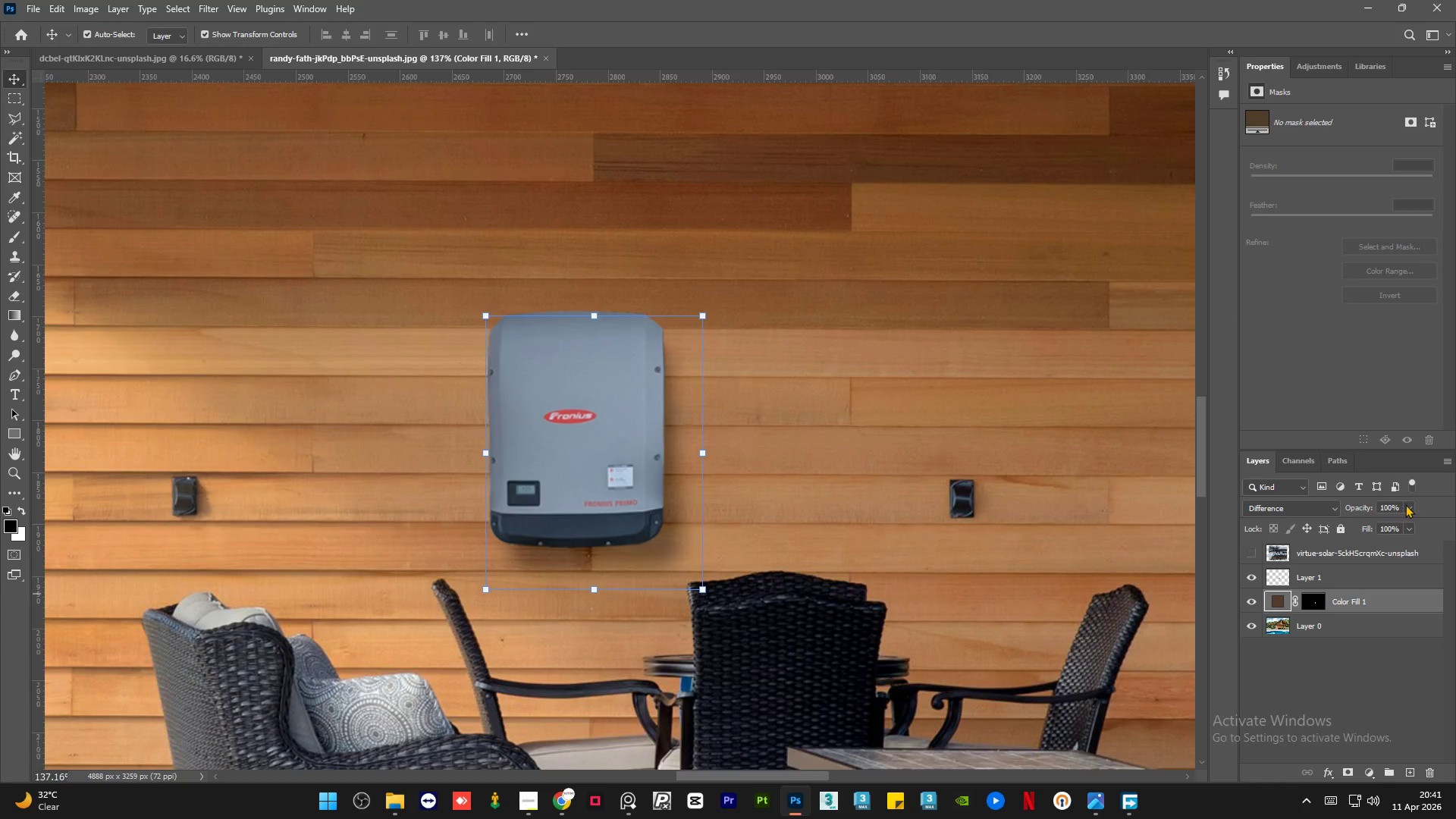 
left_click([1408, 506])
 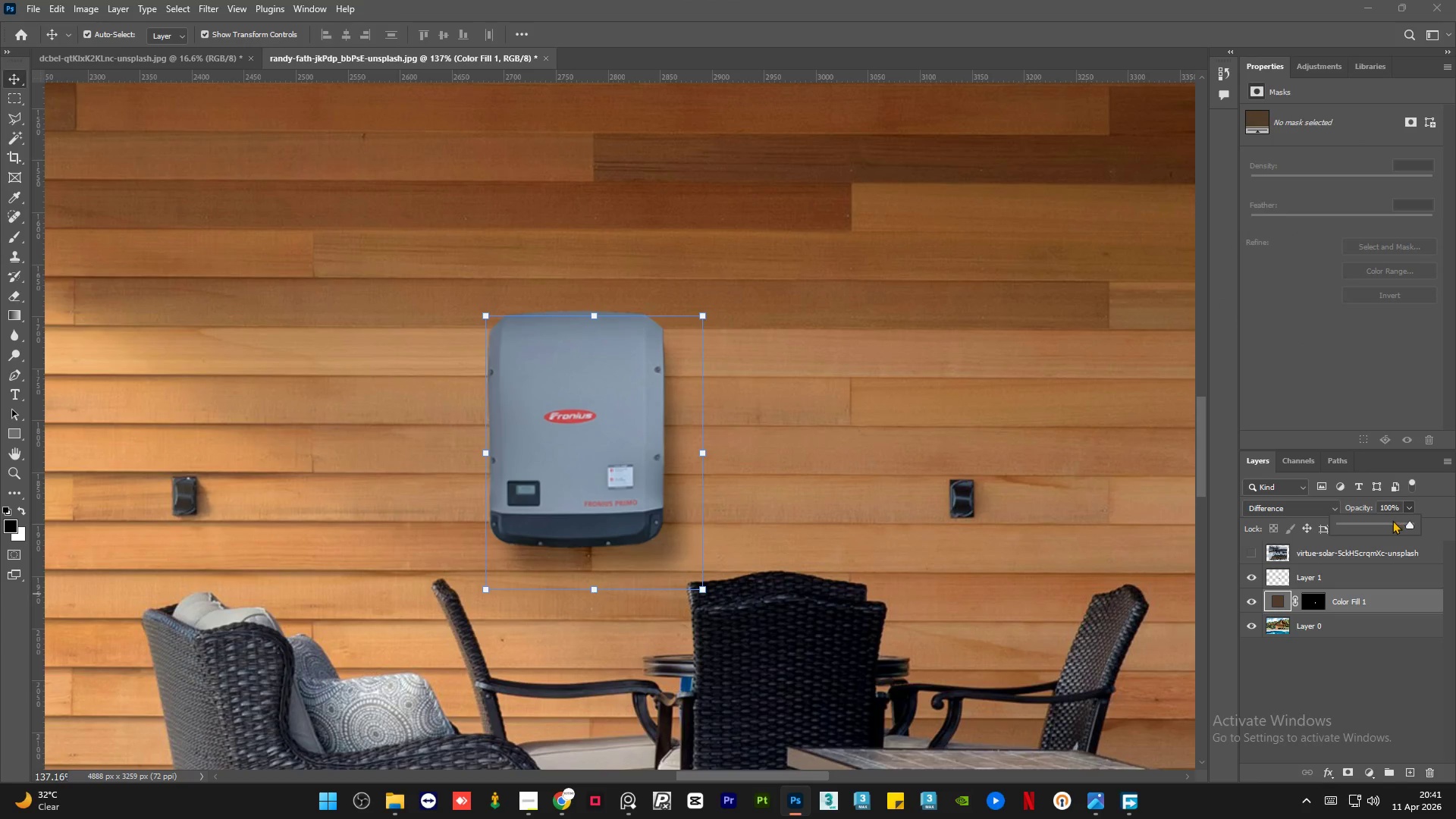 
left_click([1392, 520])
 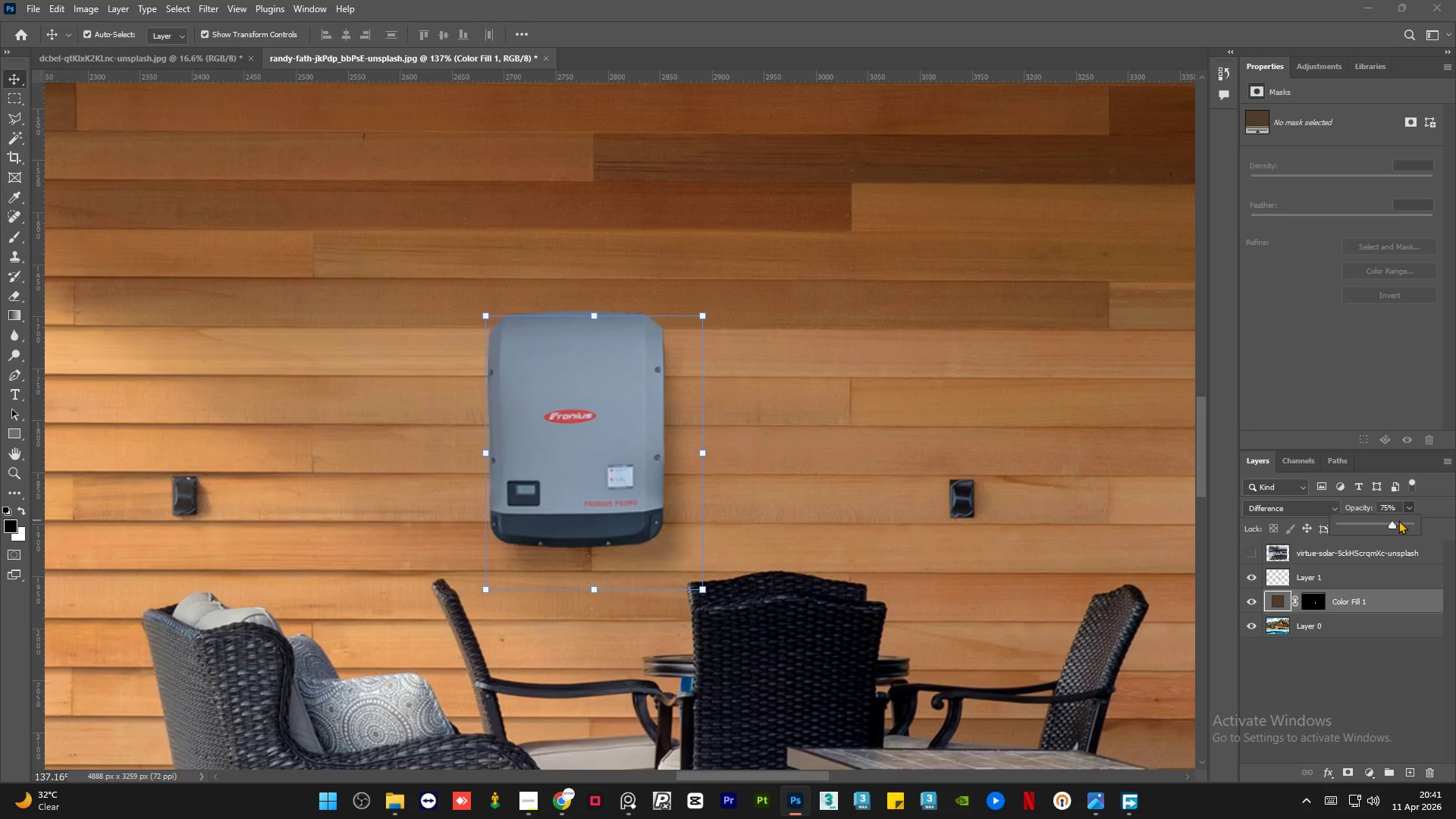 
left_click([1398, 520])
 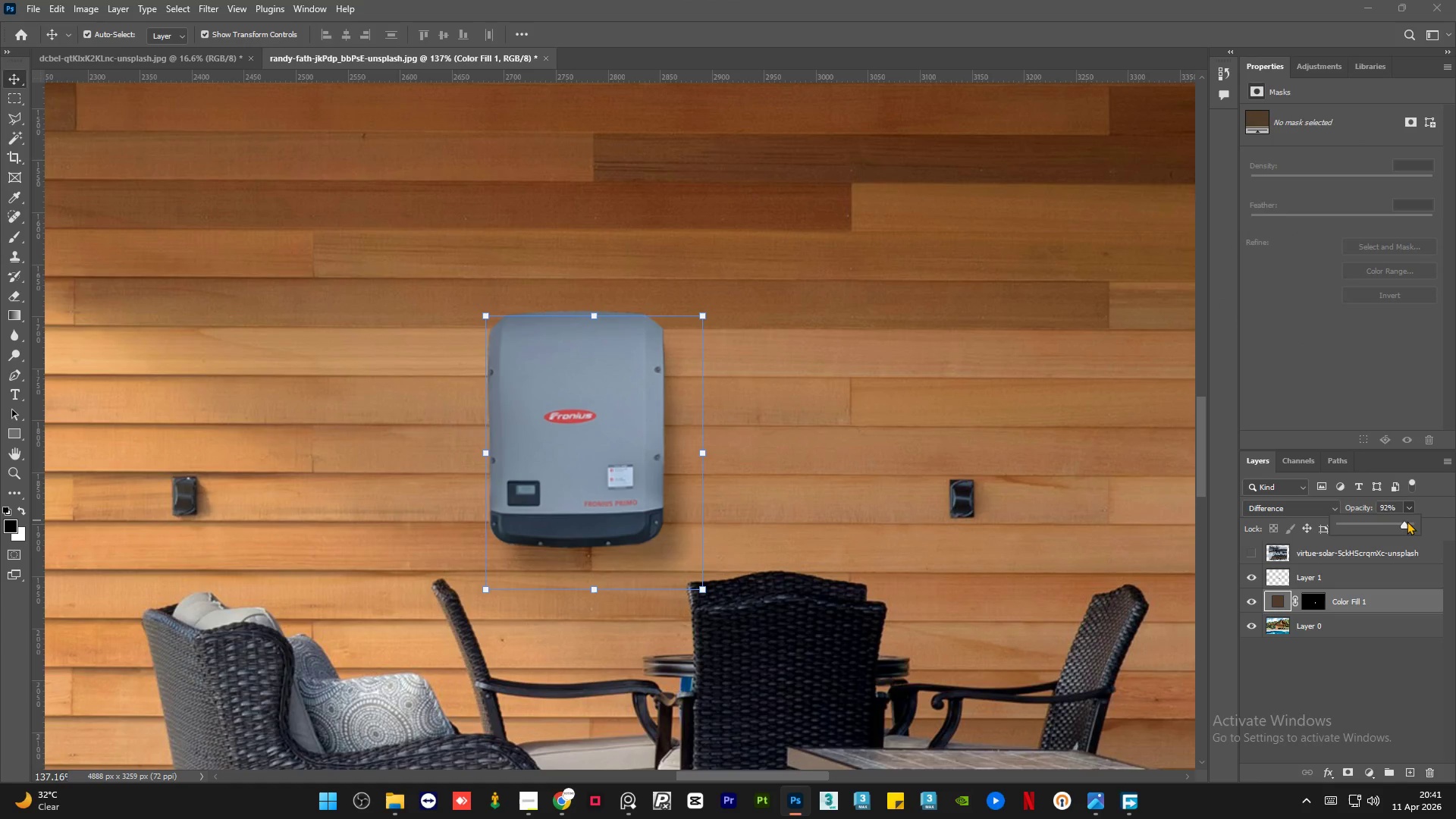 
left_click_drag(start_coordinate=[1399, 520], to_coordinate=[1436, 522])
 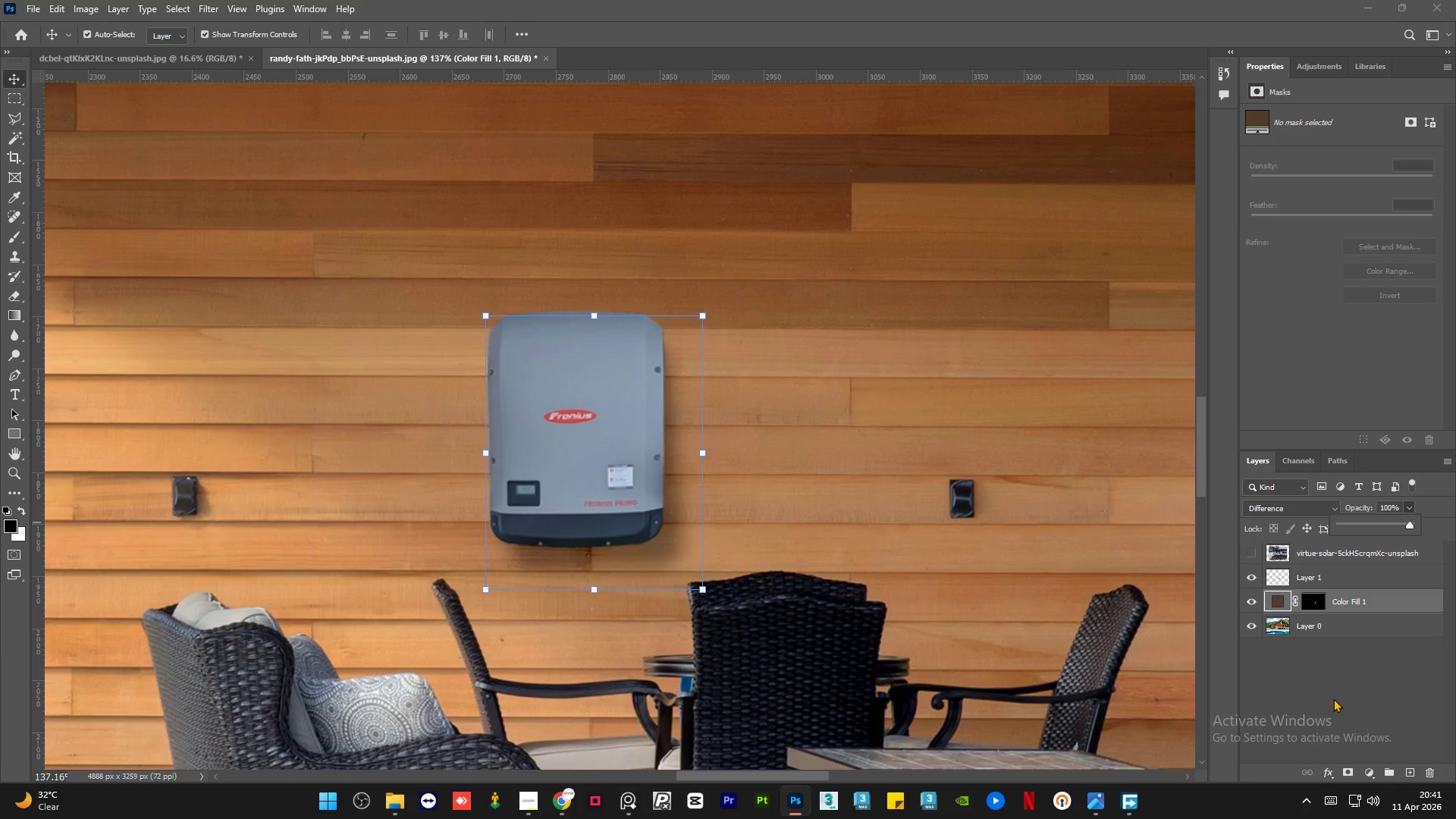 
left_click([1331, 701])
 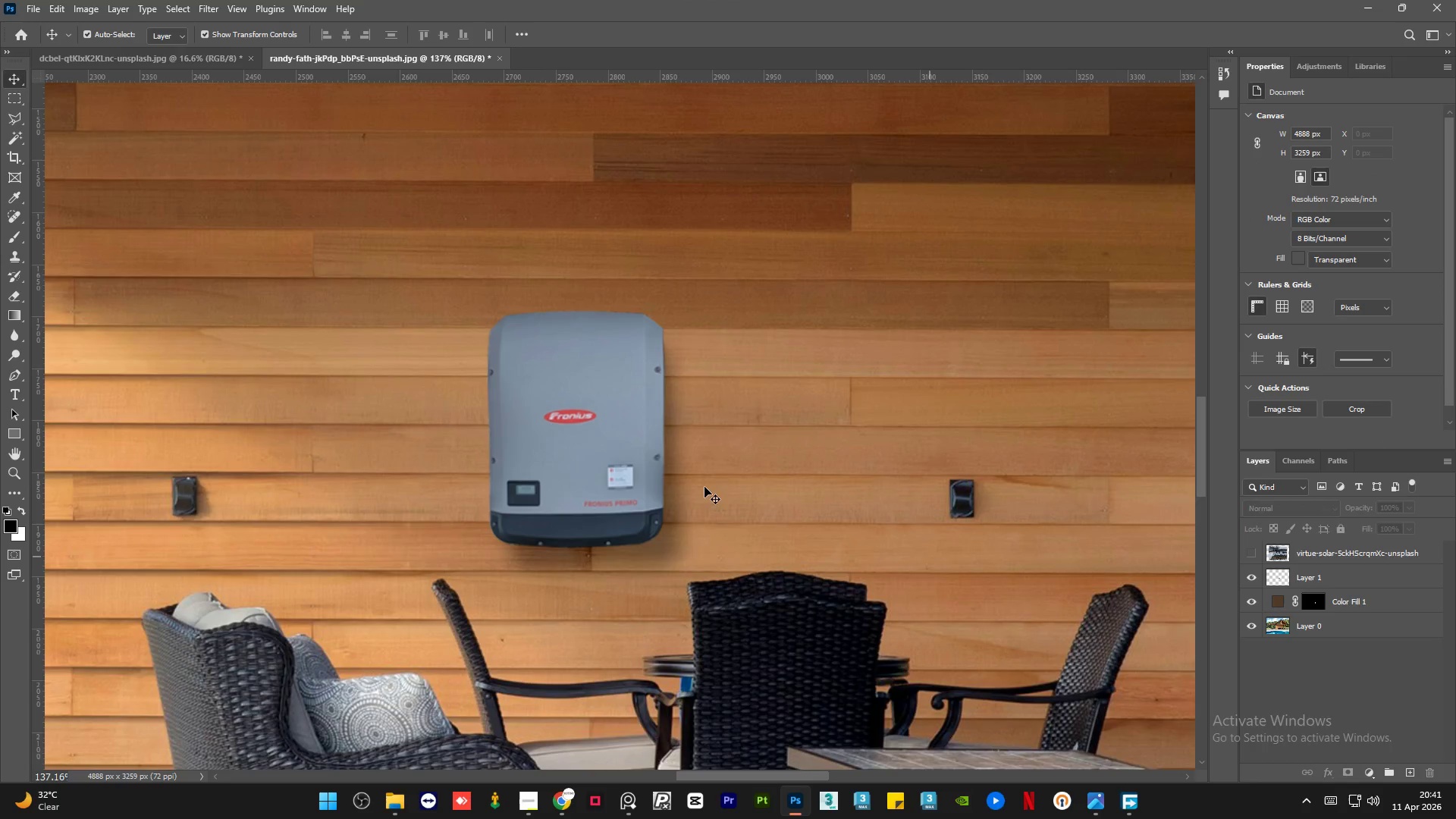 
hold_key(key=AltLeft, duration=1.45)
scroll: coordinate [606, 481], scroll_direction: down, amount: 9.0
 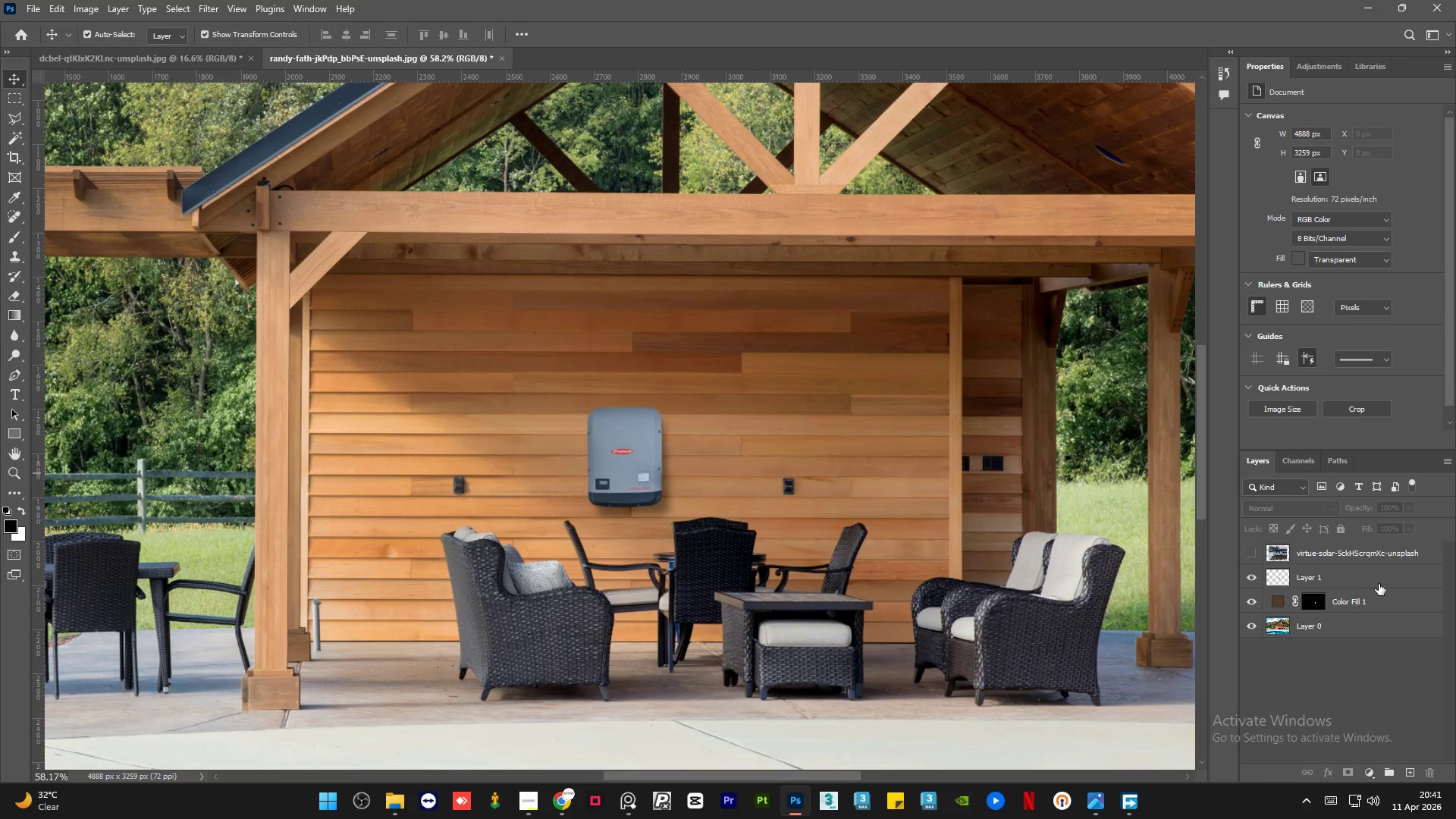 
left_click([1380, 600])
 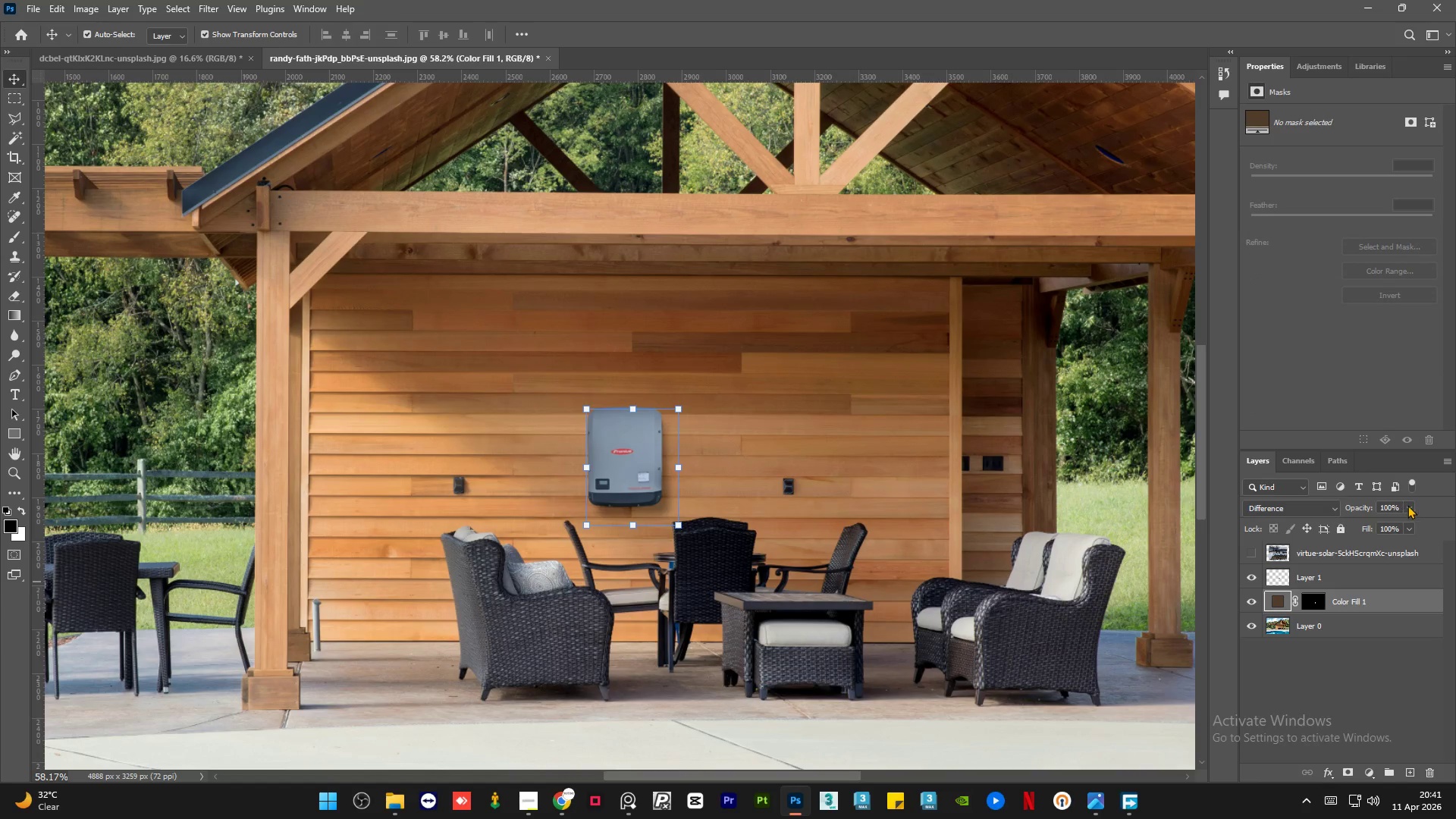 
left_click([1408, 505])
 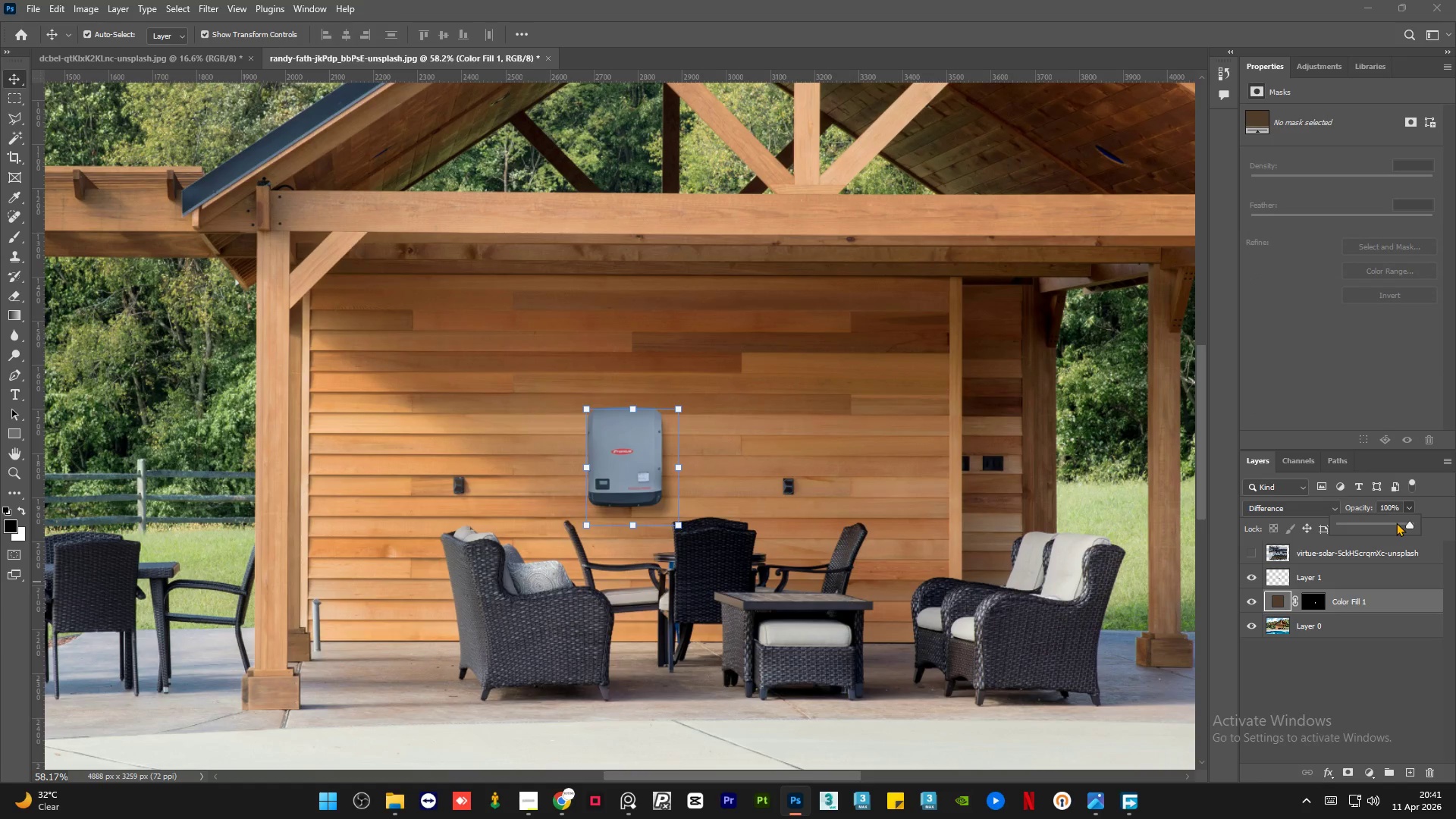 
left_click([1396, 522])
 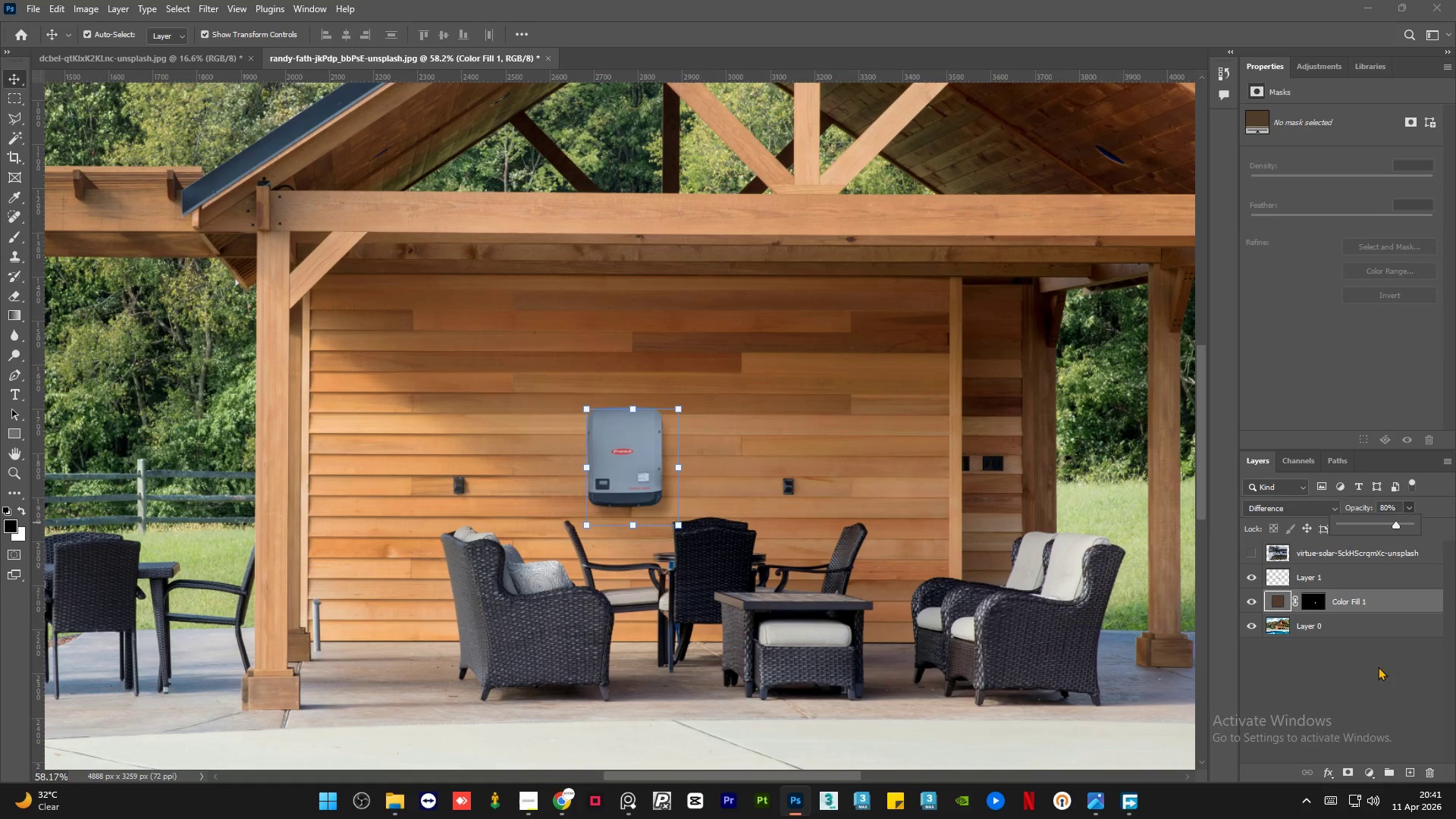 
double_click([1365, 704])
 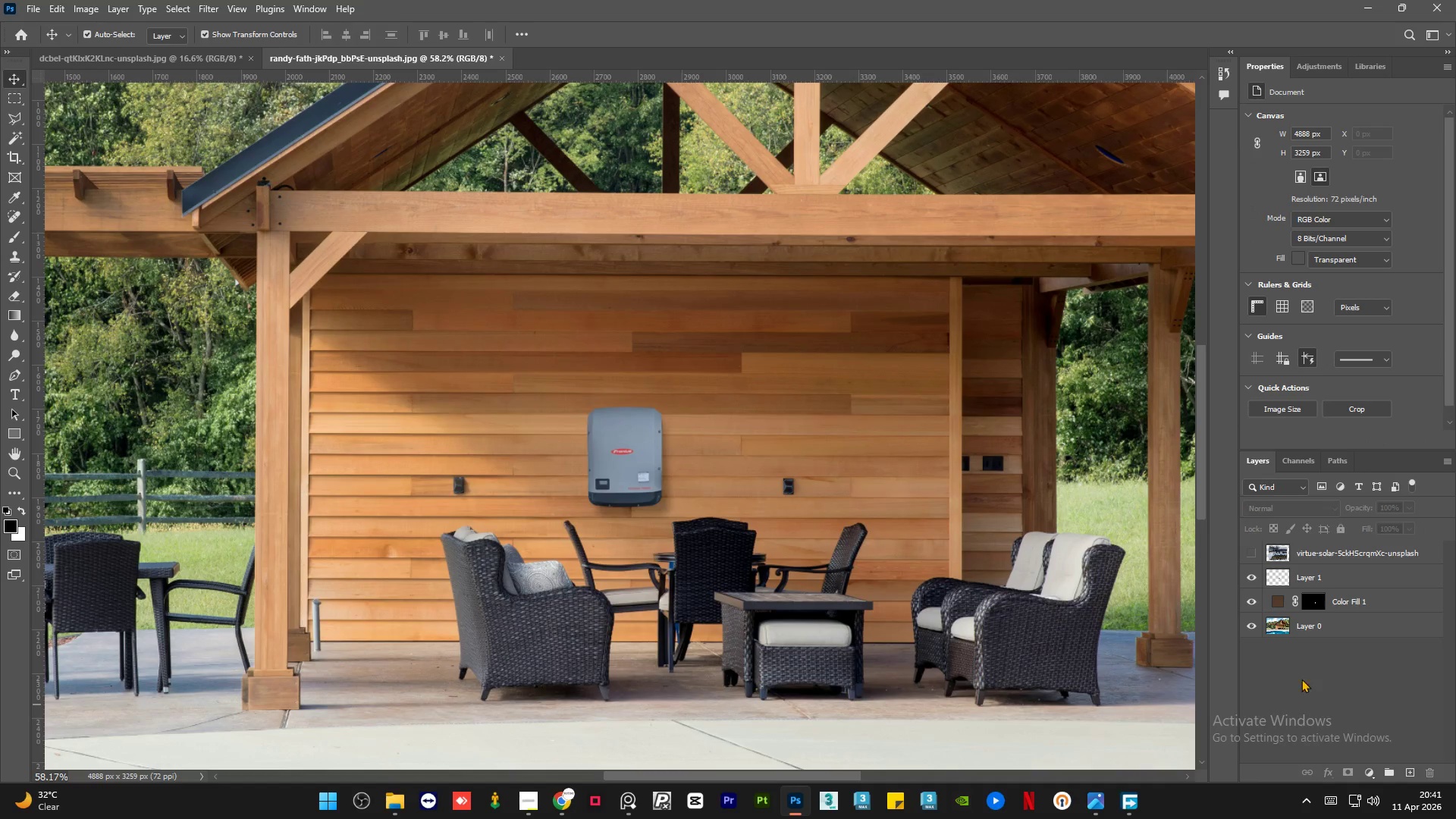 
hold_key(key=AltLeft, duration=1.05)
scroll: coordinate [563, 460], scroll_direction: down, amount: 13.0
 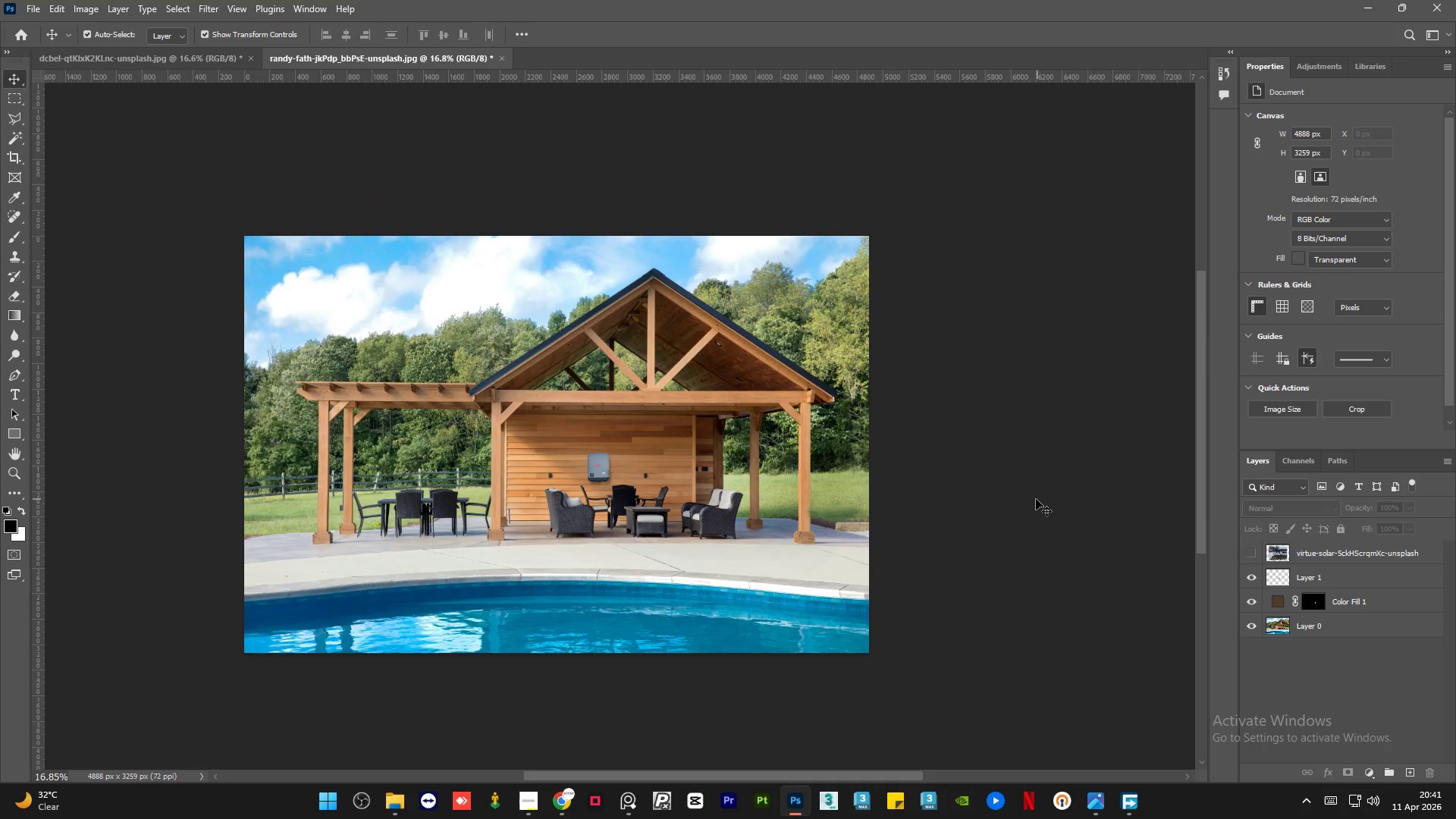 
left_click([1028, 498])
 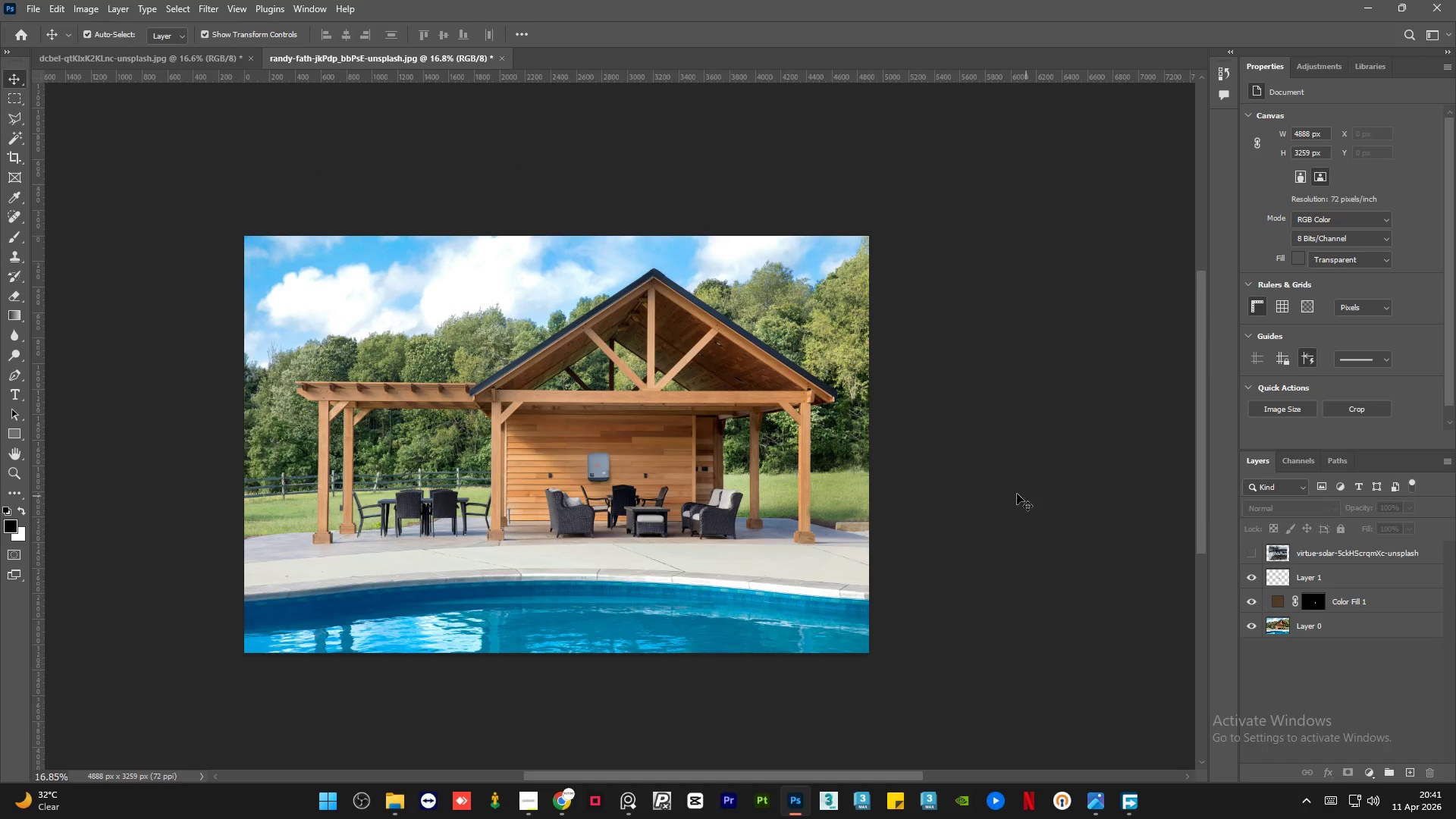 
hold_key(key=AltLeft, duration=1.52)
scroll: coordinate [562, 471], scroll_direction: up, amount: 13.0
 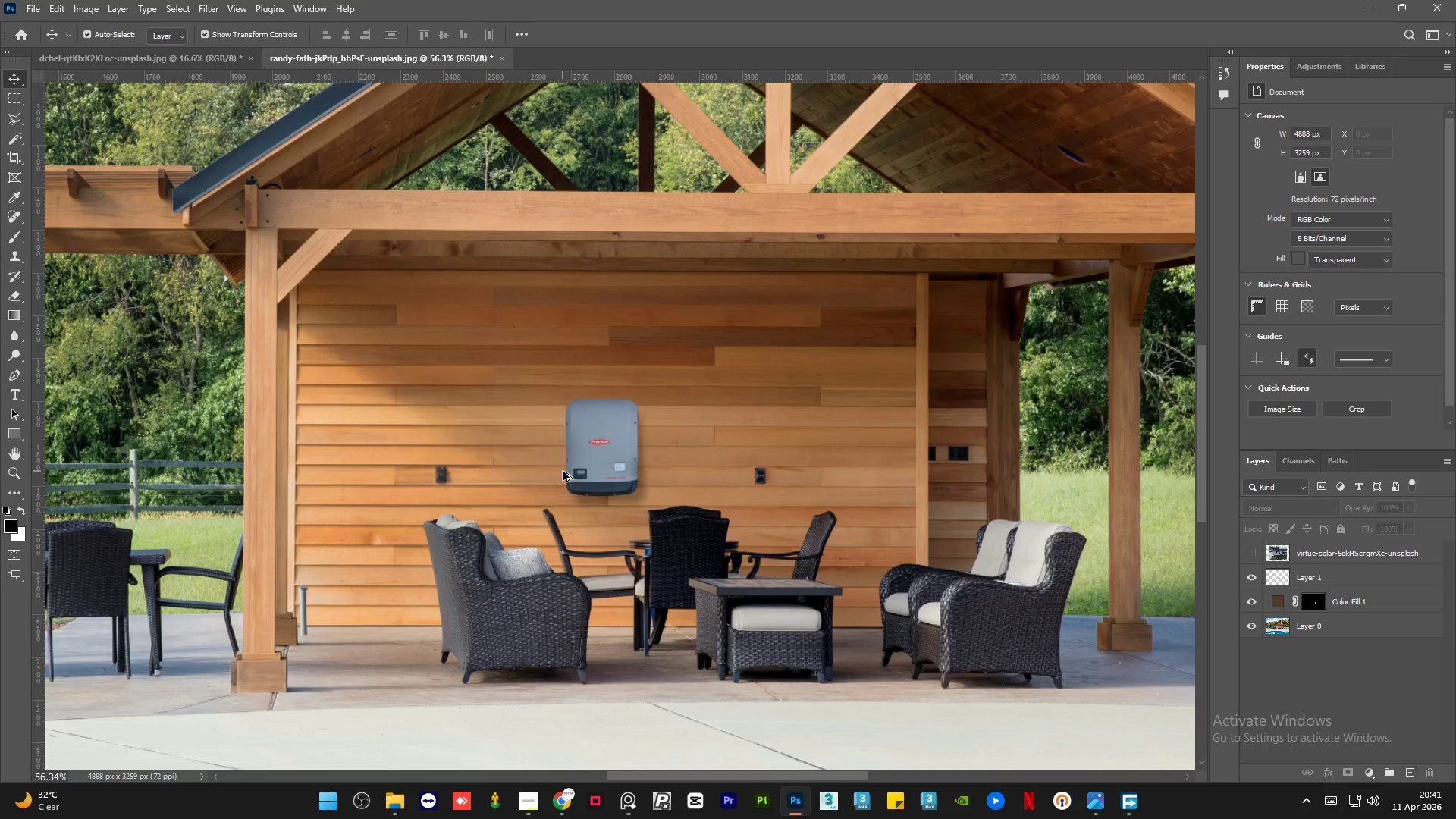 
hold_key(key=AltLeft, duration=1.5)
 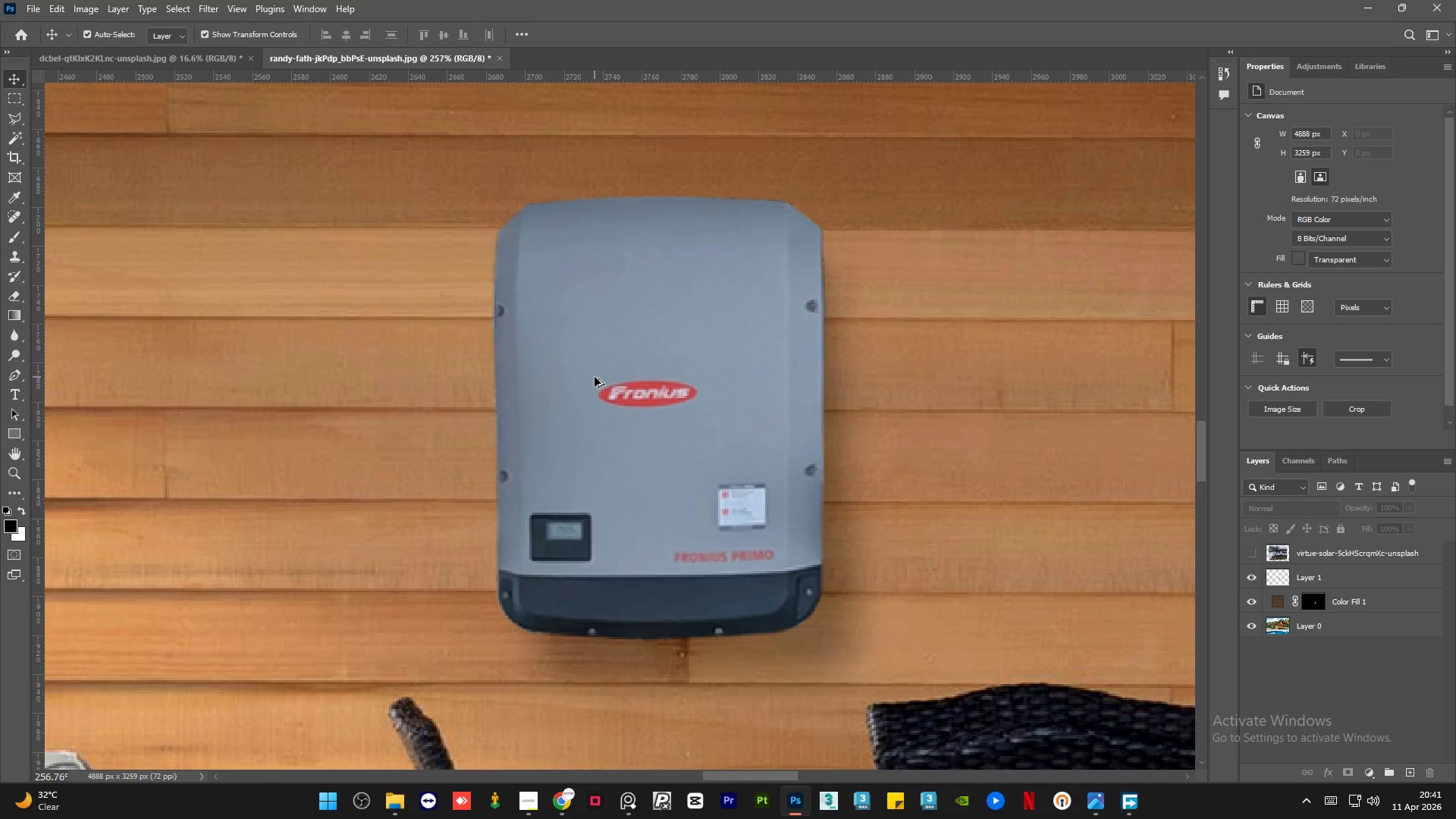 
scroll: coordinate [563, 471], scroll_direction: up, amount: 9.0
 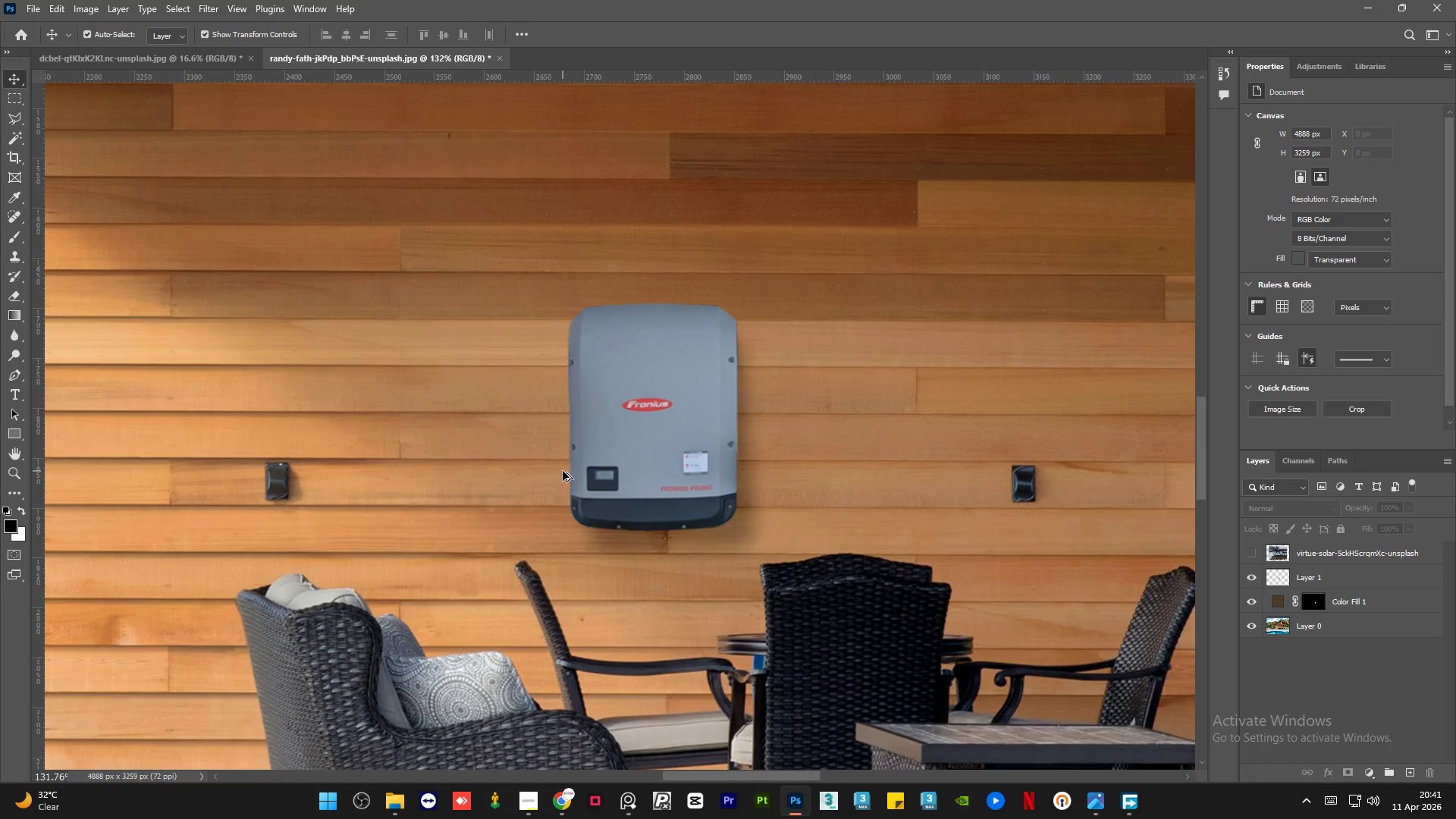 
hold_key(key=AltLeft, duration=0.86)
 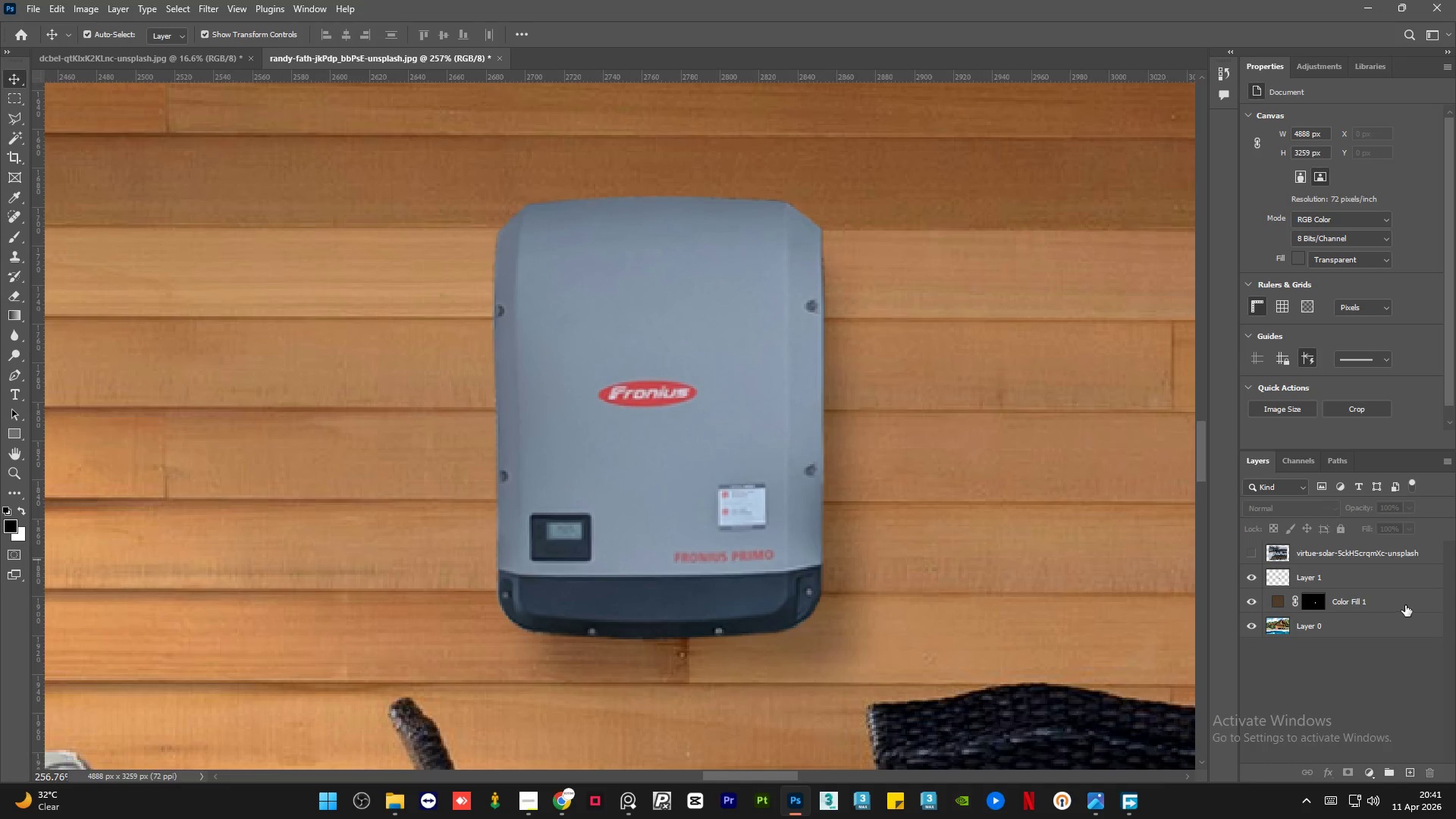 
scroll: coordinate [648, 416], scroll_direction: up, amount: 7.0
 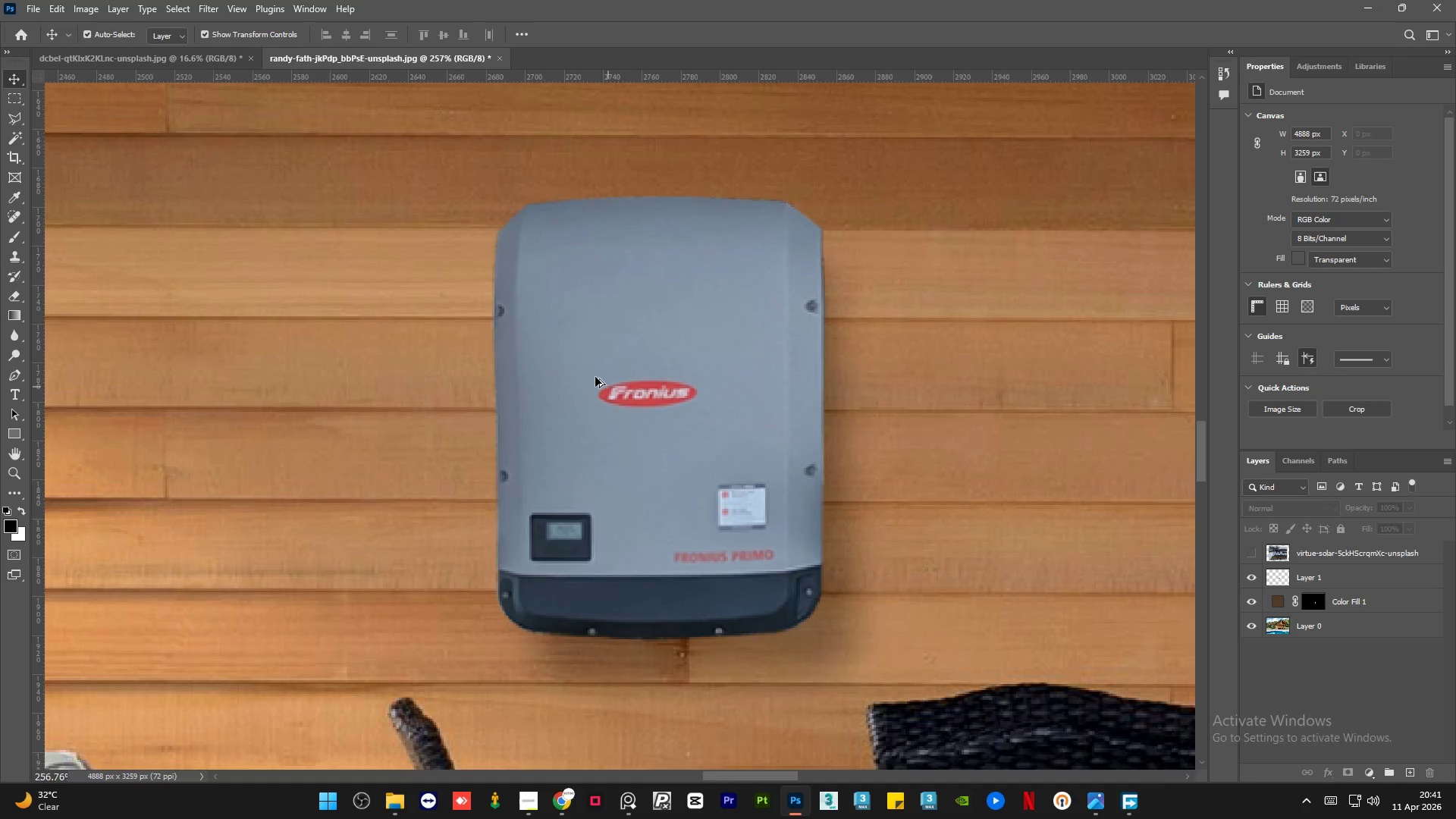 
left_click([1404, 604])
 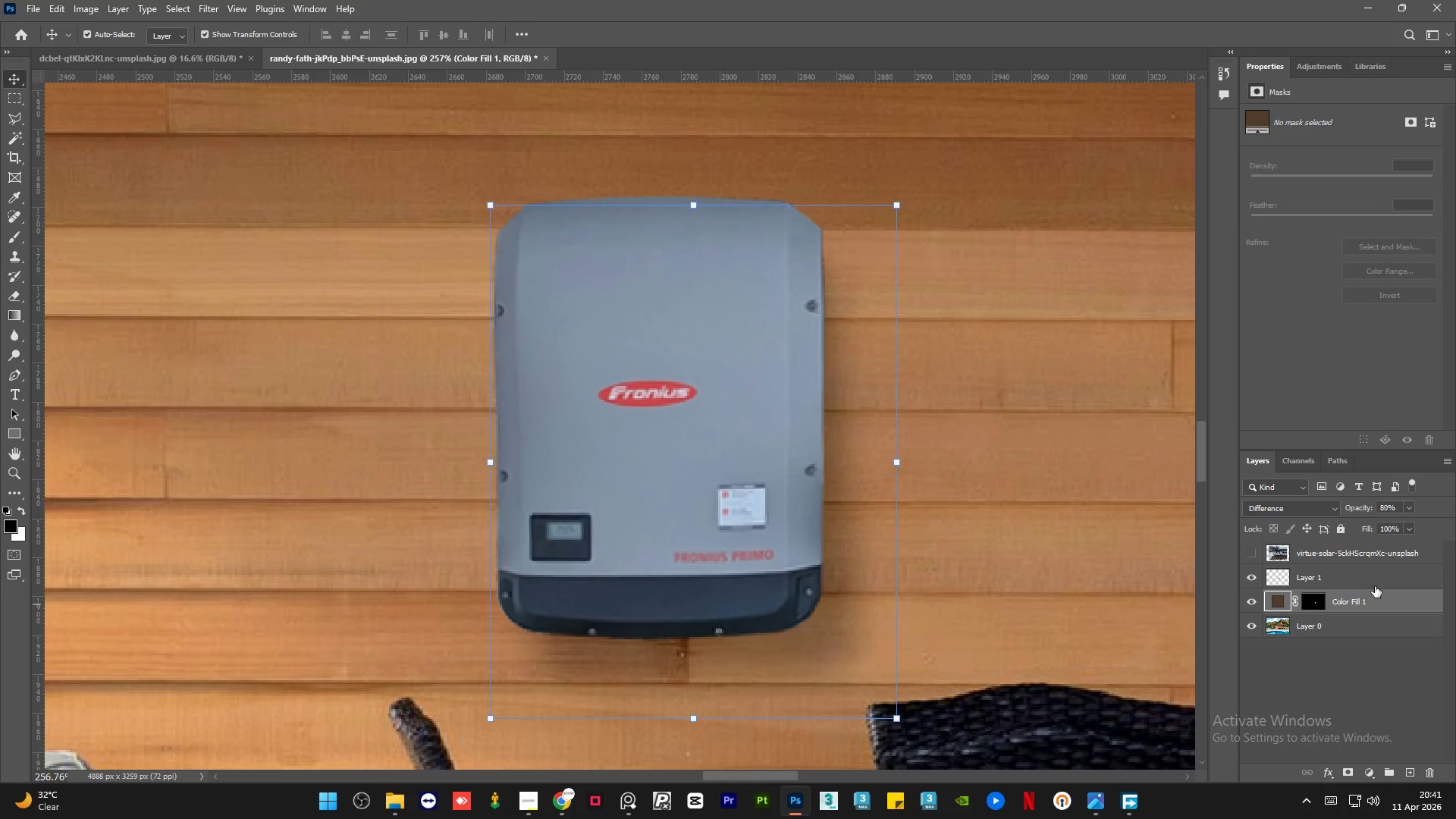 
left_click([1375, 580])
 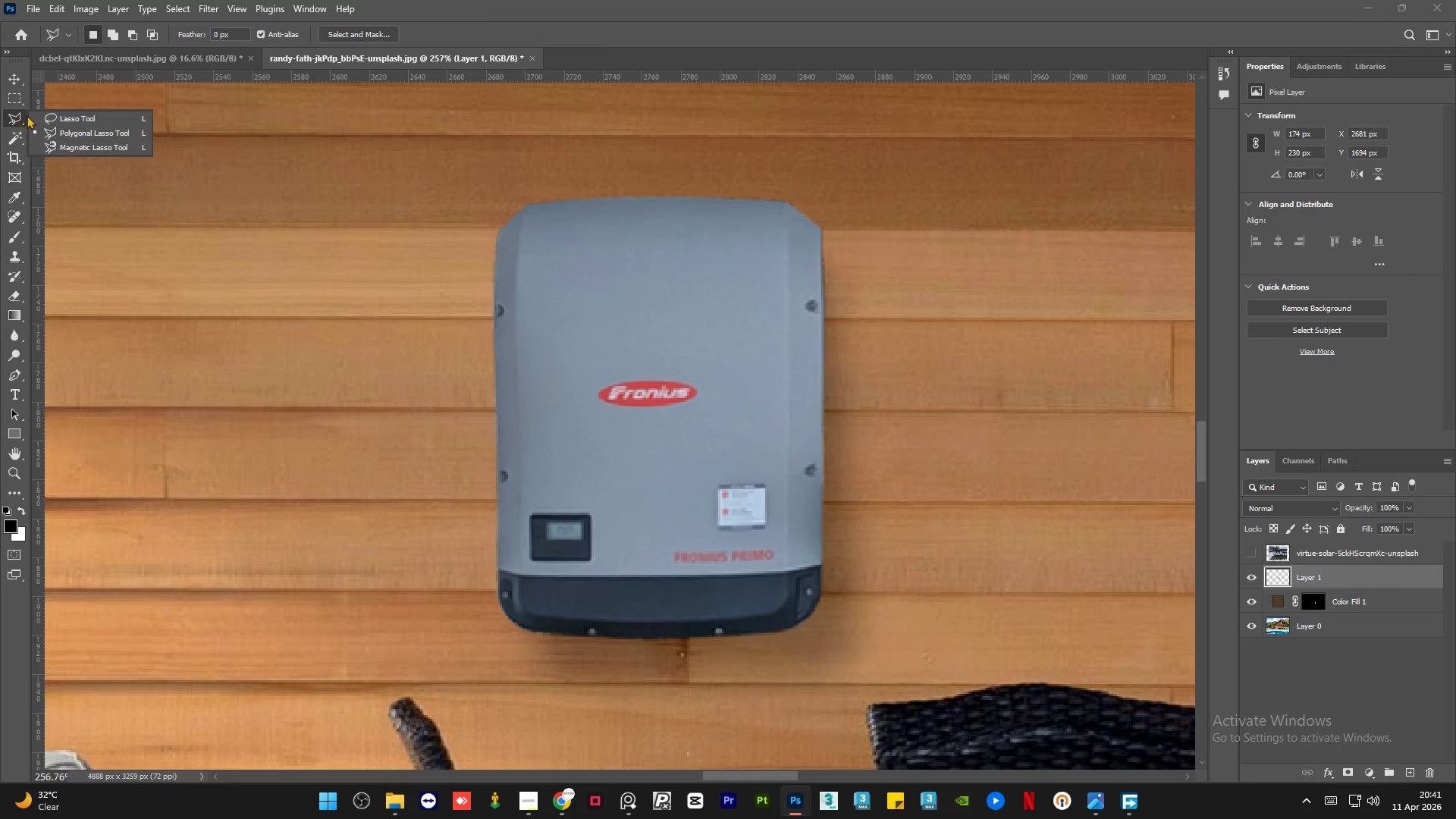 
hold_key(key=AltLeft, duration=0.44)
scroll: coordinate [664, 398], scroll_direction: up, amount: 5.0
 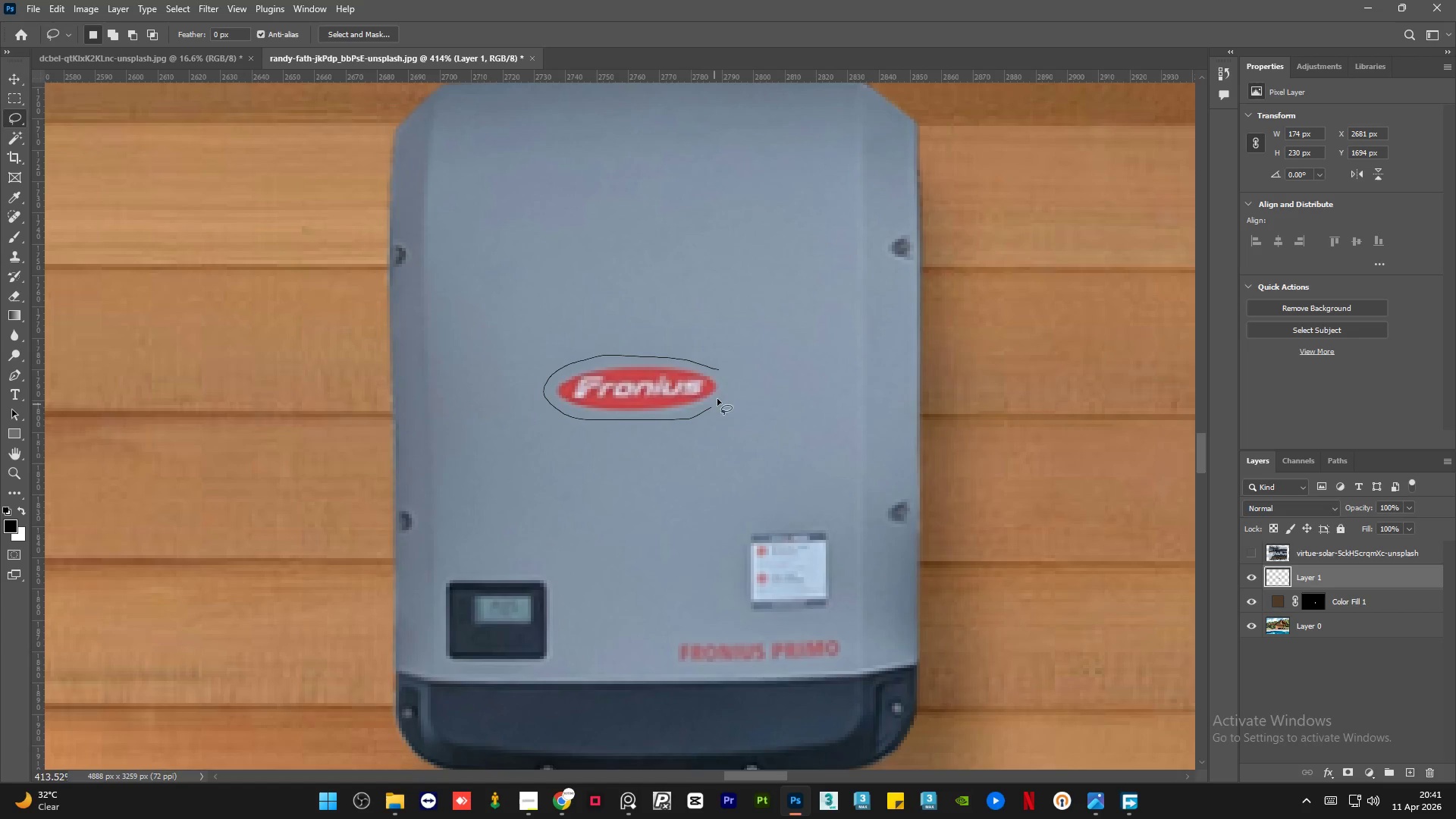 
hold_key(key=ControlLeft, duration=0.31)
 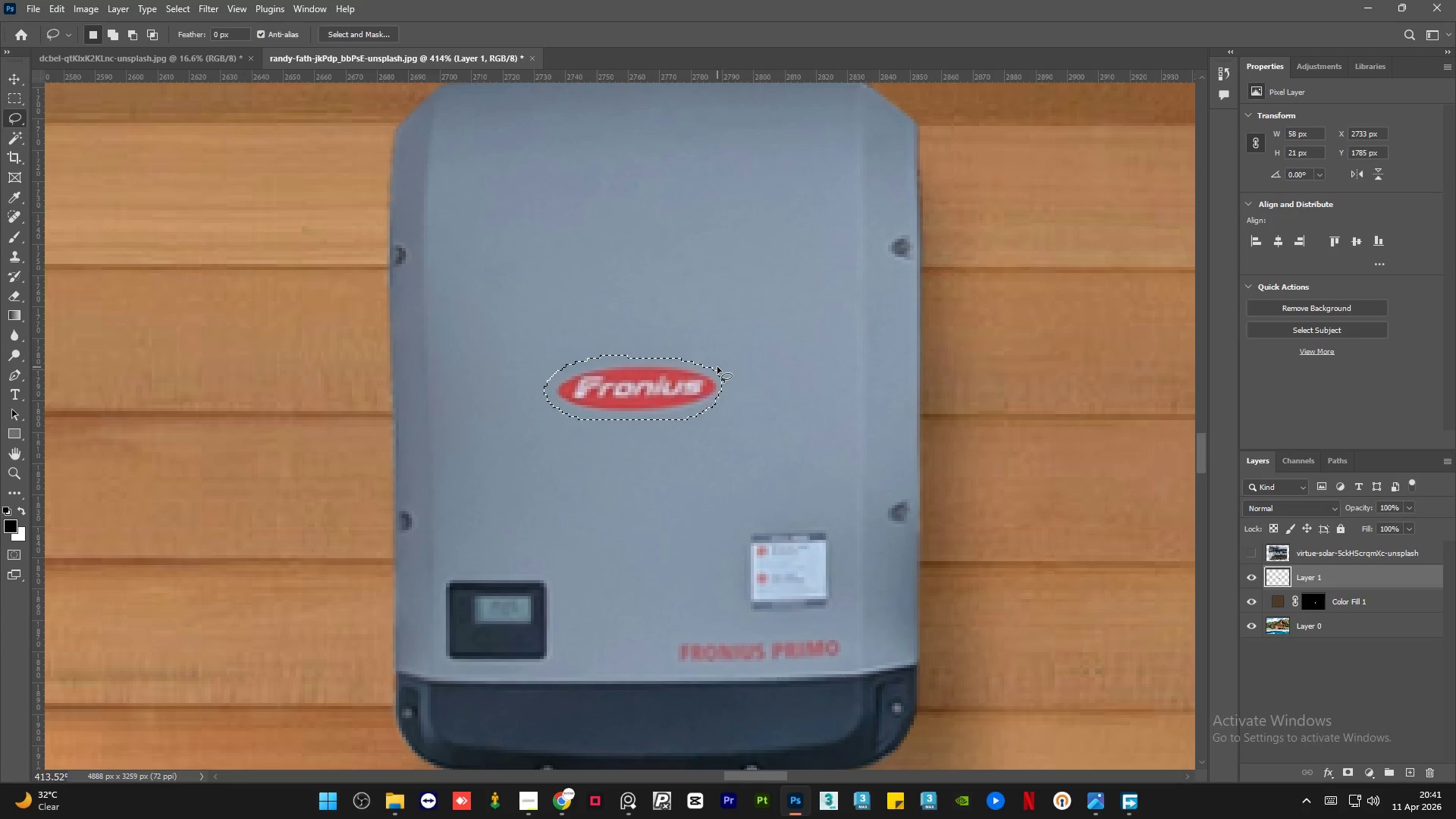 
key(Shift+F5)
 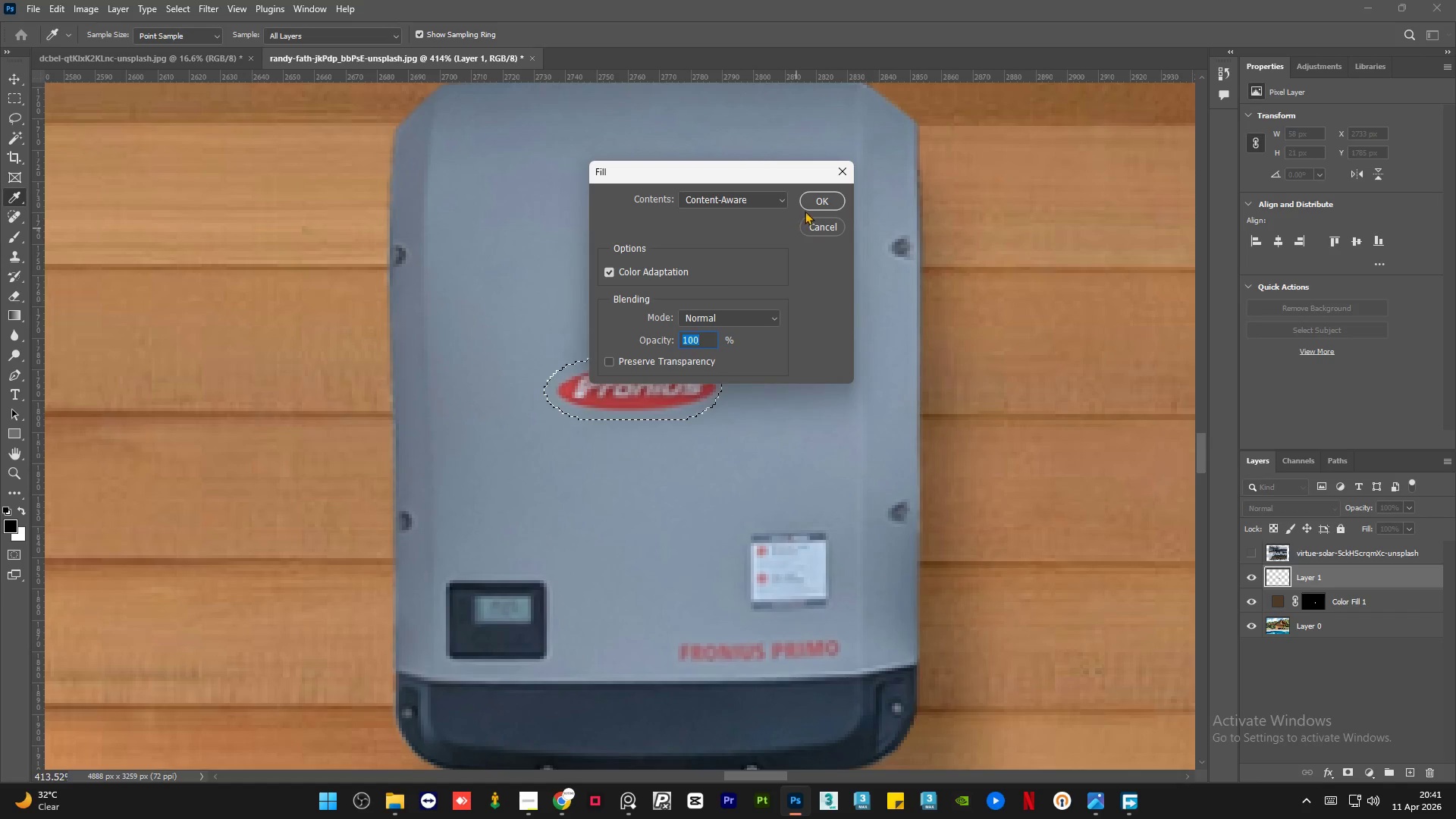 
left_click([818, 199])
 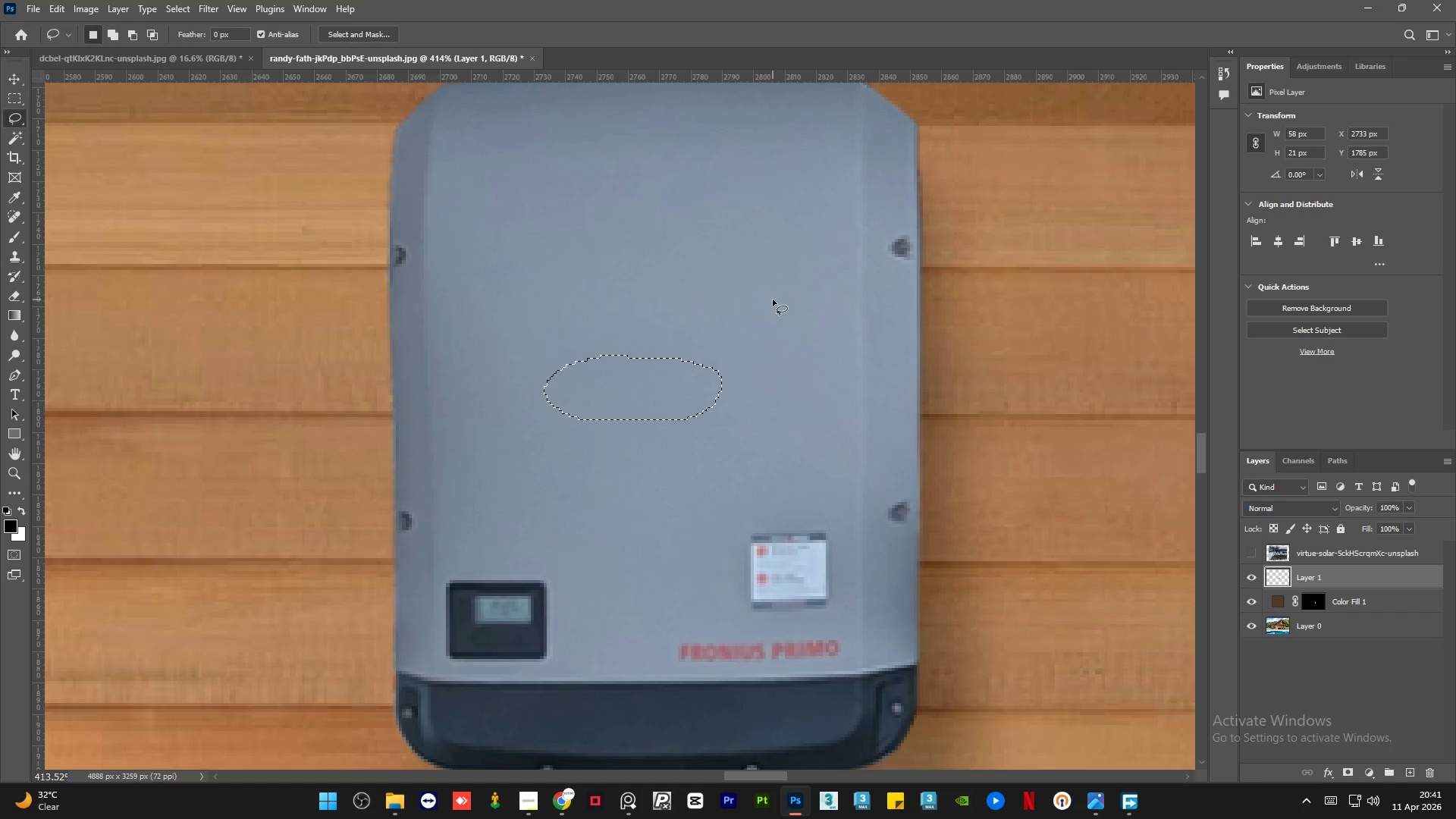 
key(Control+D)
 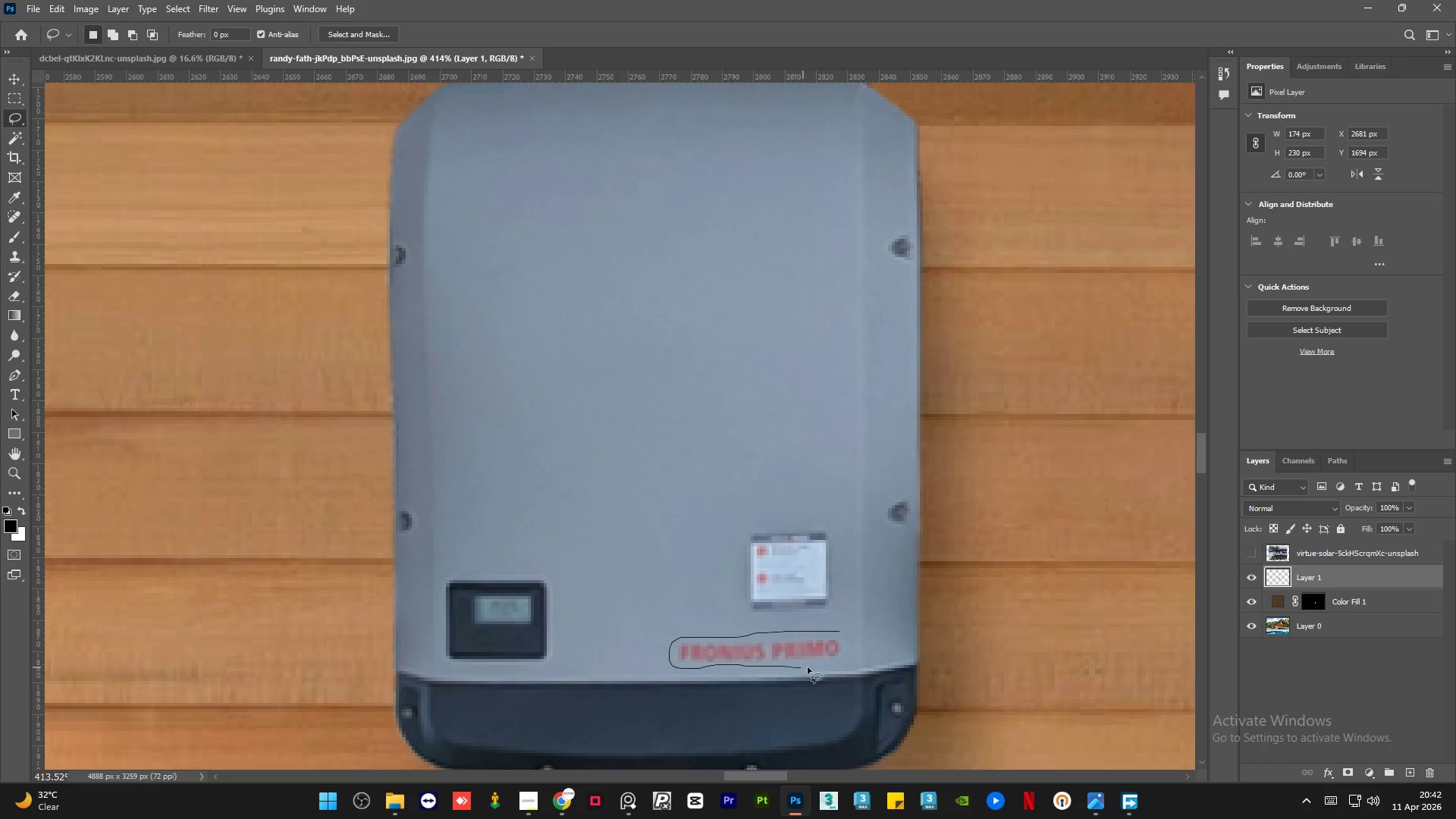 
wait(7.11)
 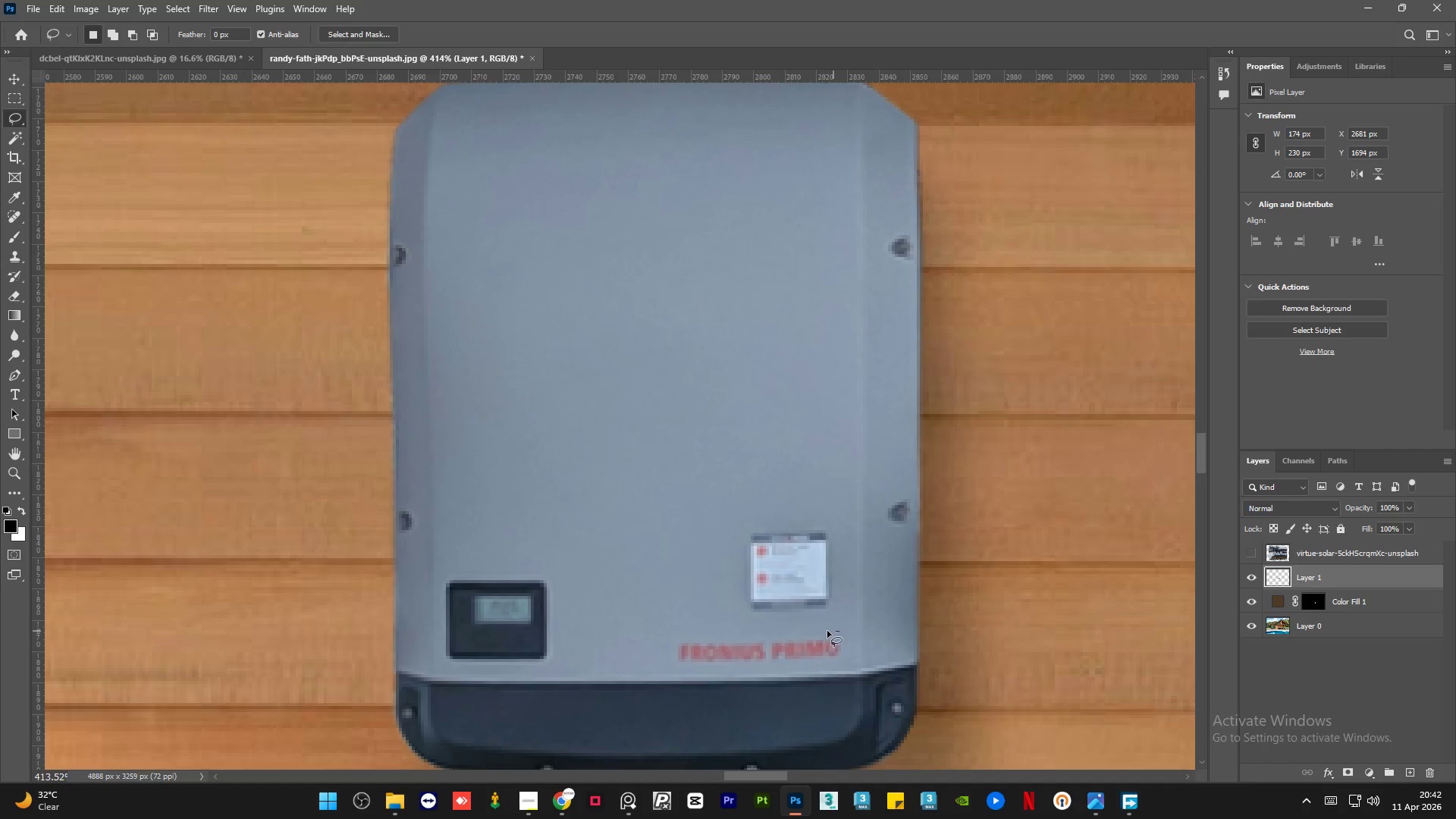 
key(Shift+F5)
 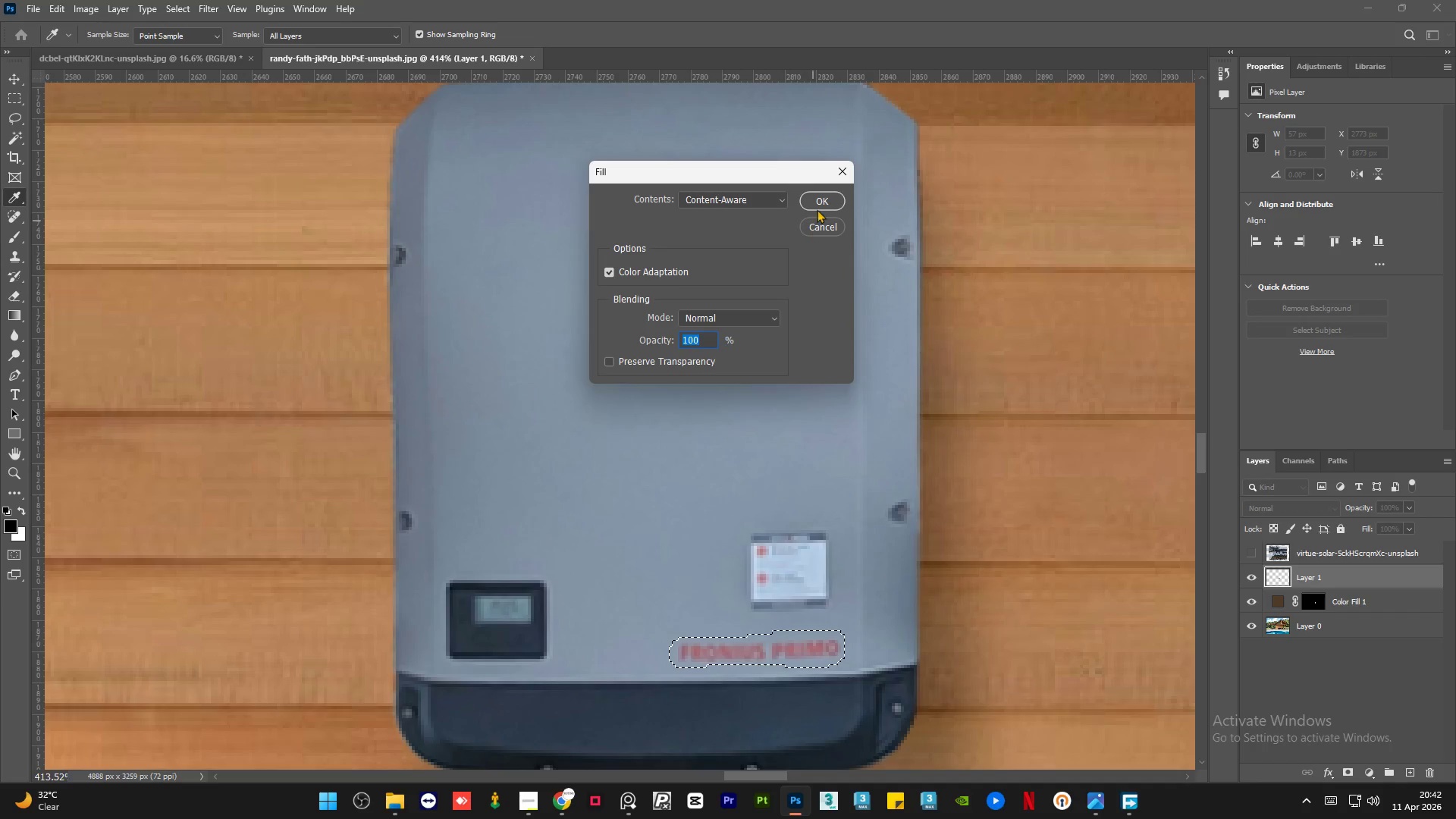 
left_click([821, 200])
 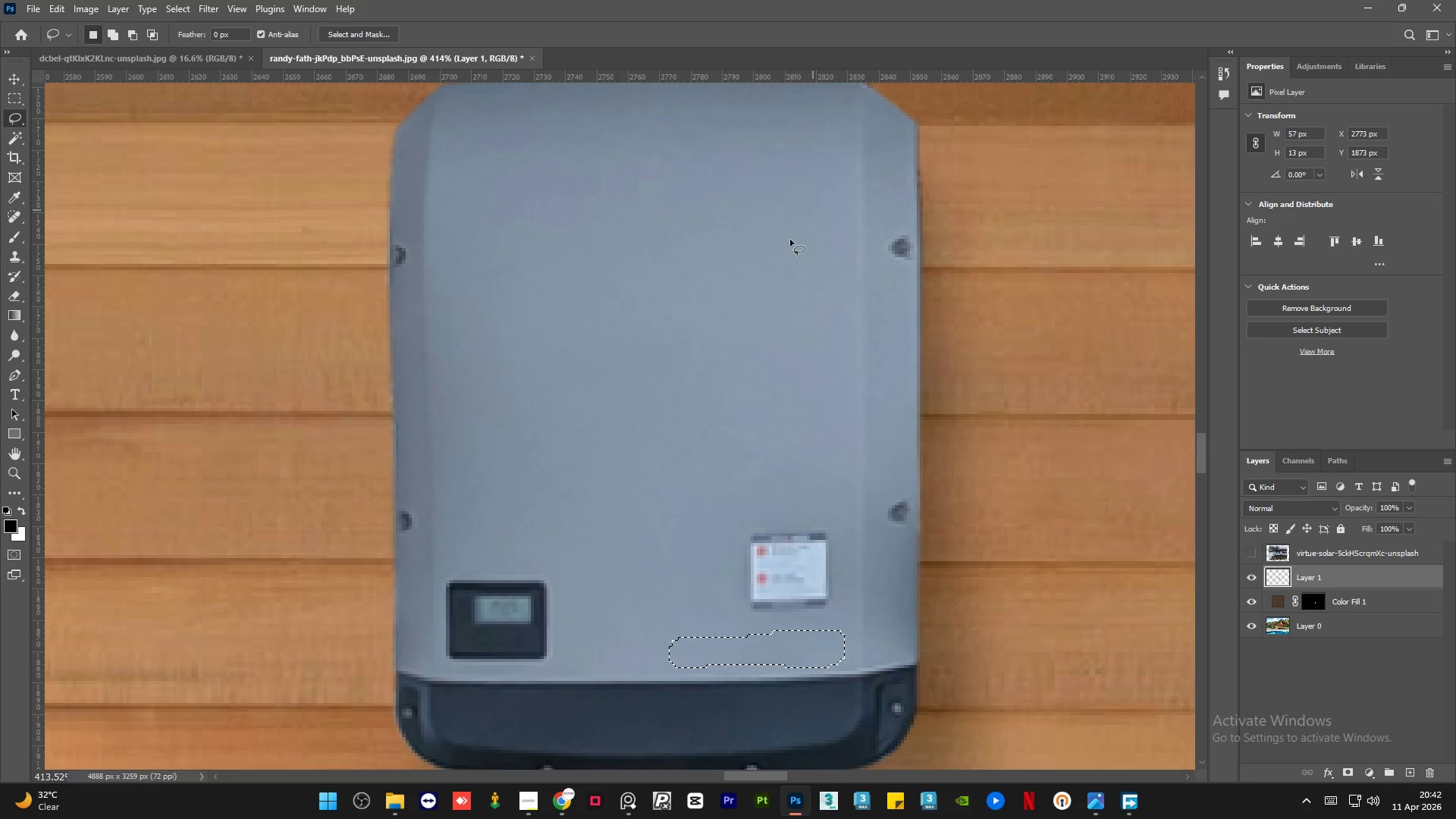 
key(Control+D)
 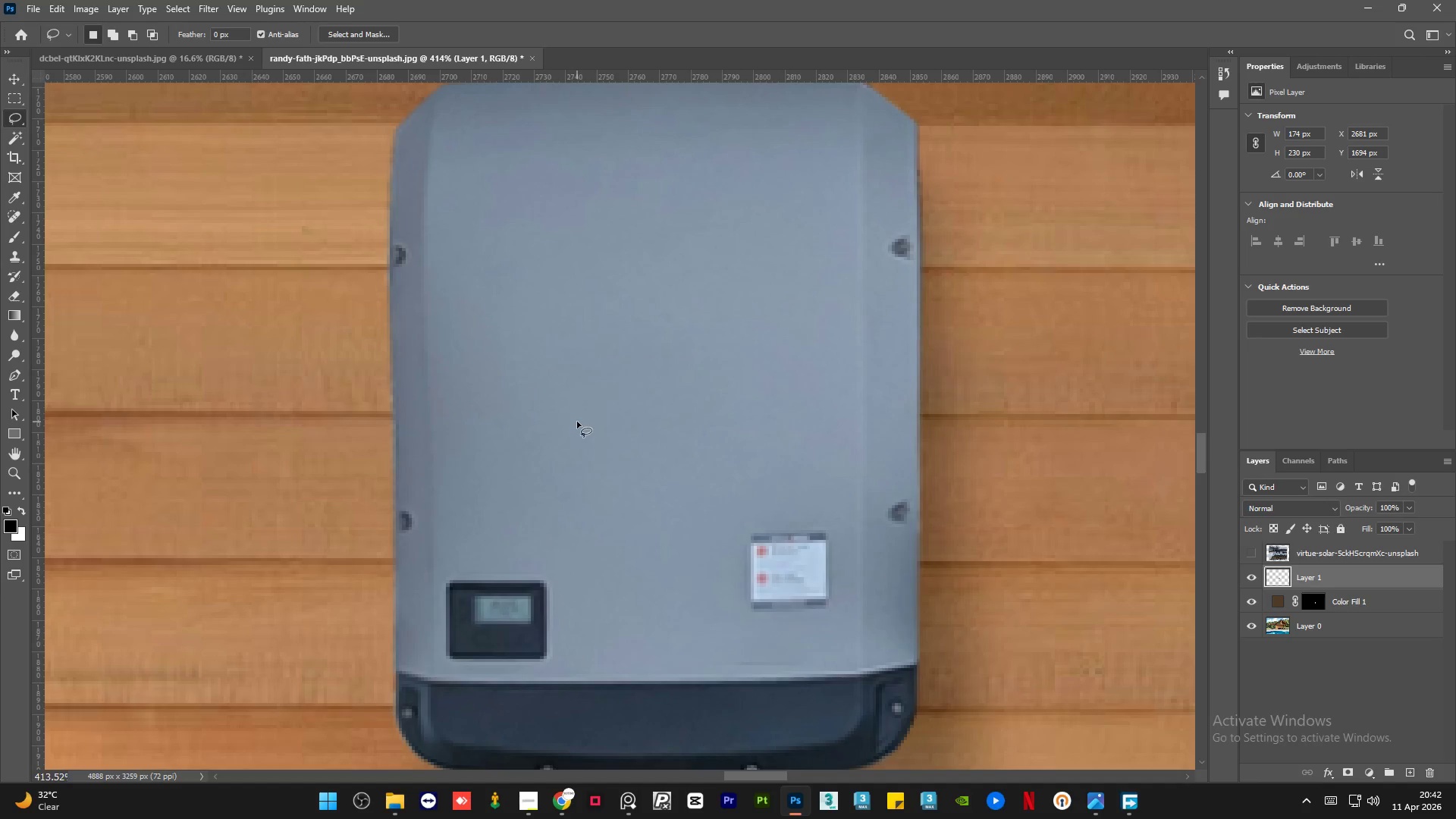 
hold_key(key=AltLeft, duration=1.51)
hold_key(key=AltLeft, duration=1.5)
hold_key(key=AltLeft, duration=0.47)
scroll: coordinate [375, 384], scroll_direction: down, amount: 30.0
 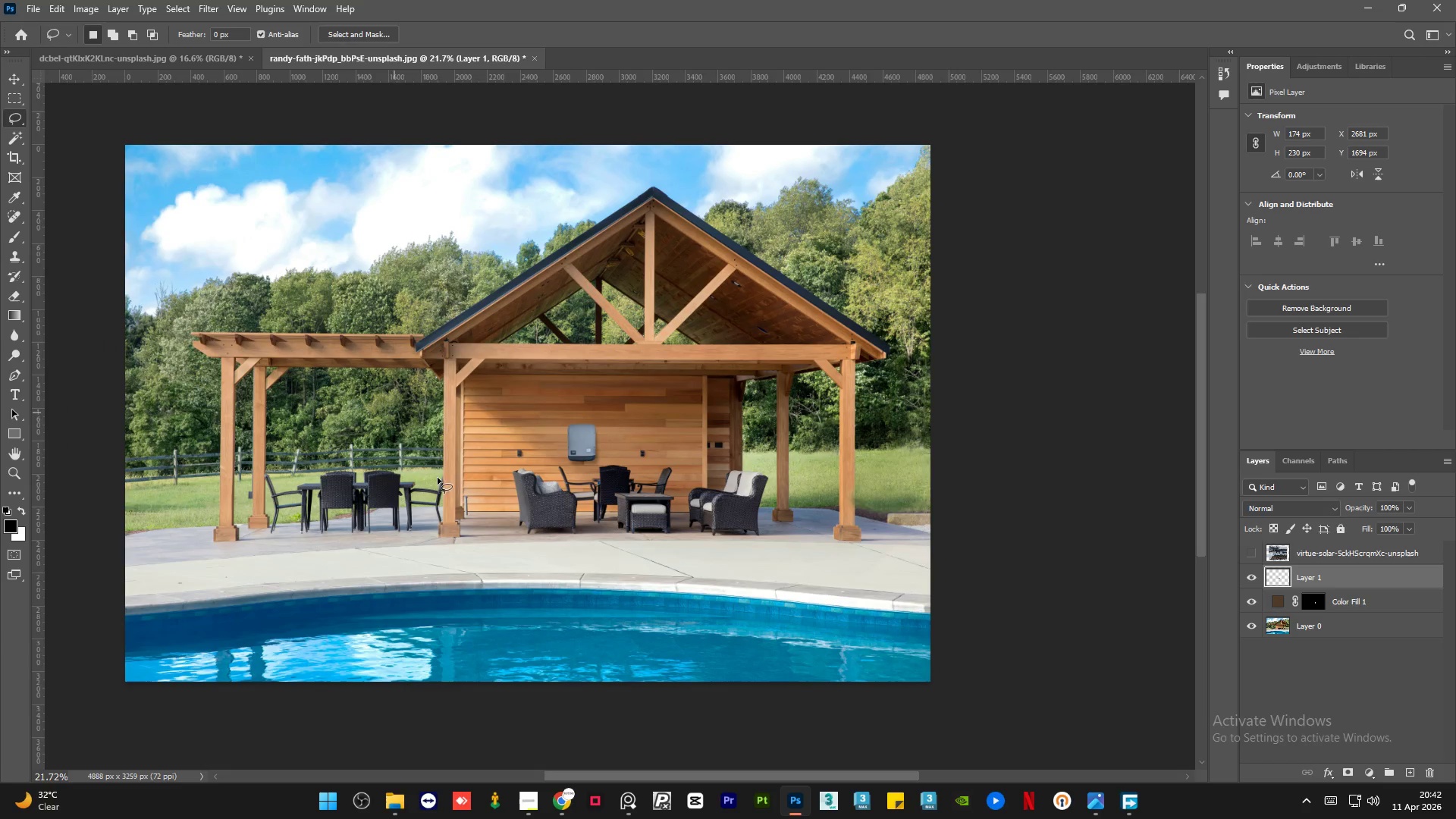 
left_click([519, 801])